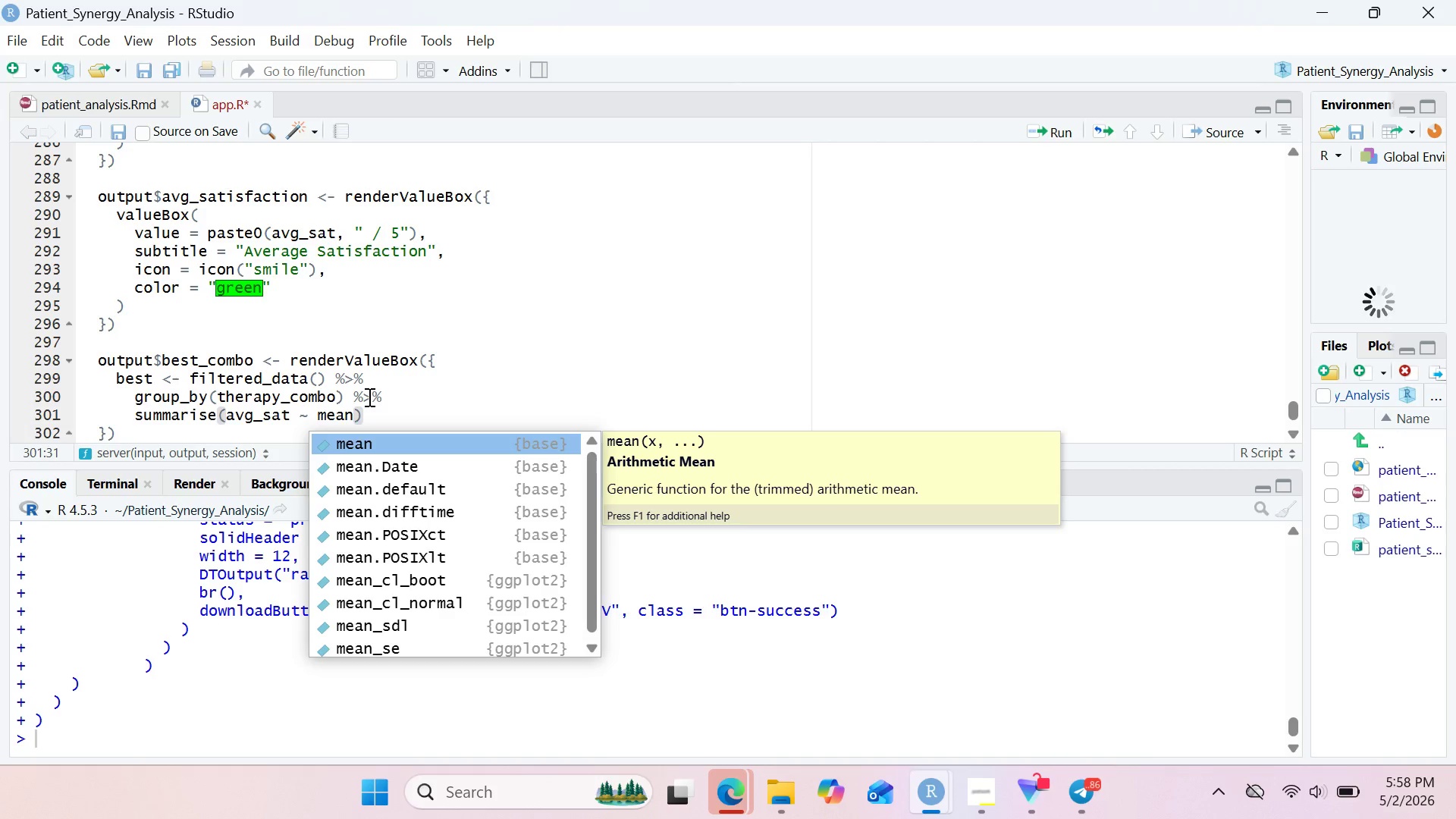 
type((satisfaction)
 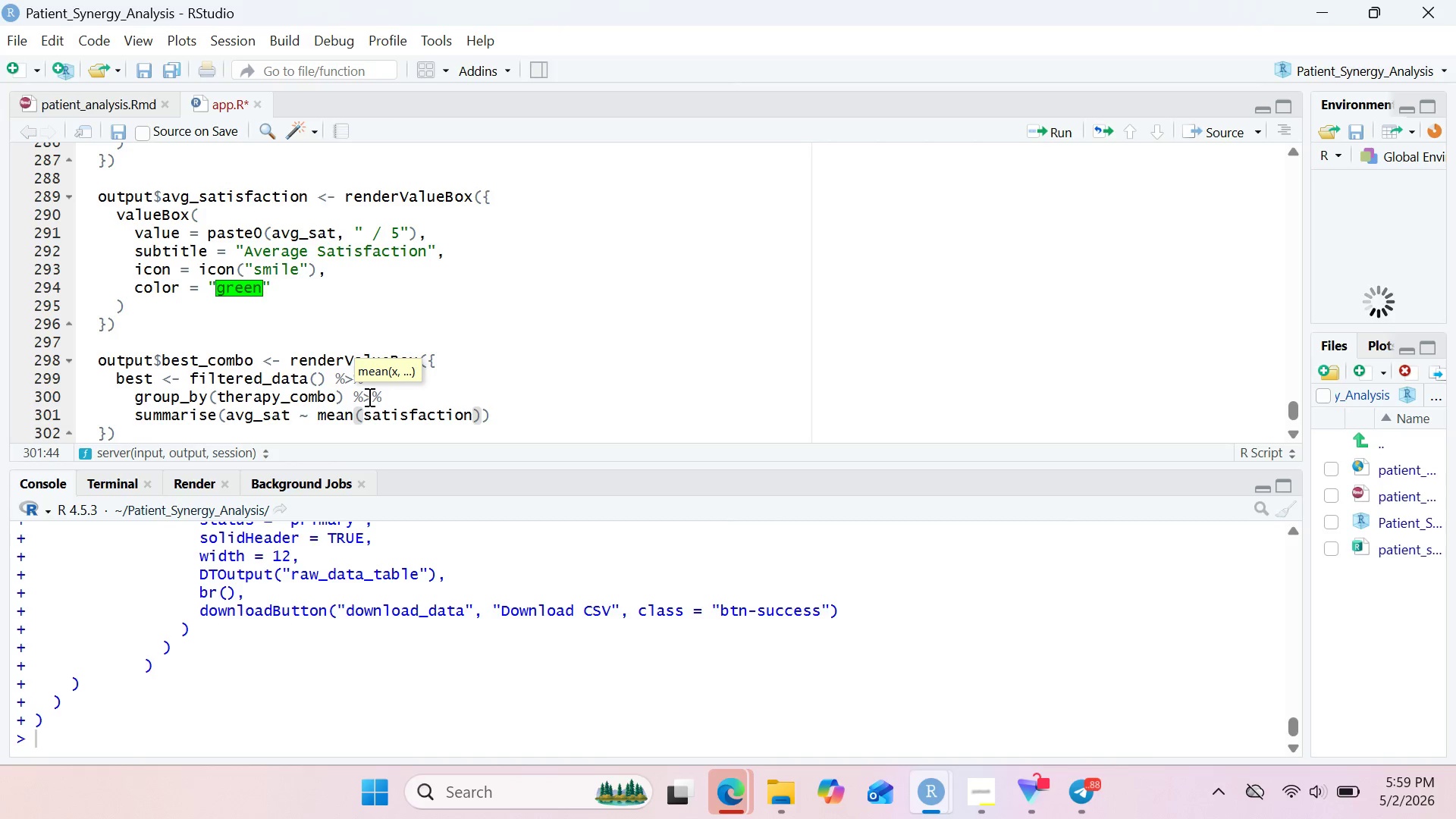 
wait(20.89)
 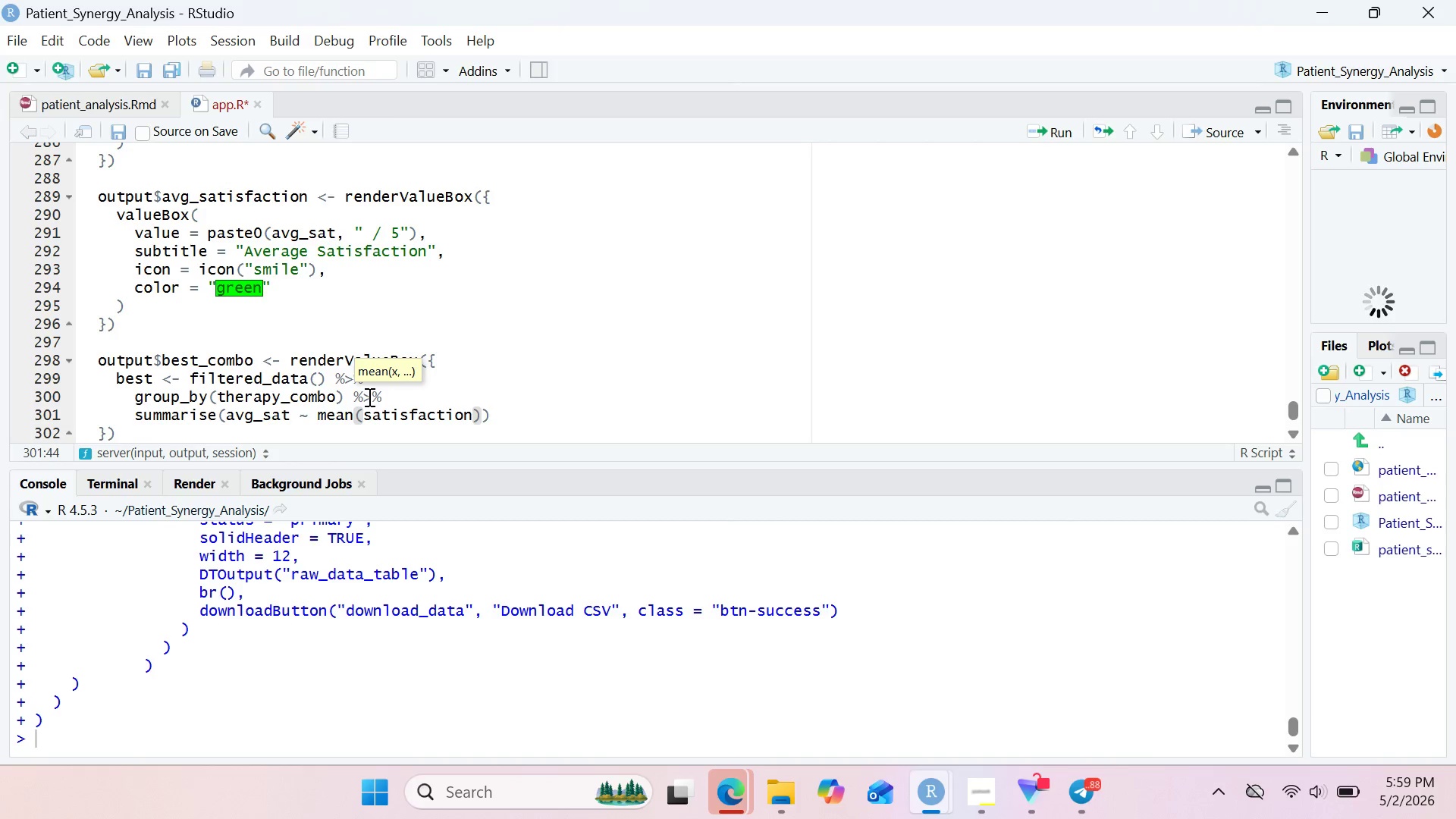 
key(ArrowRight)
 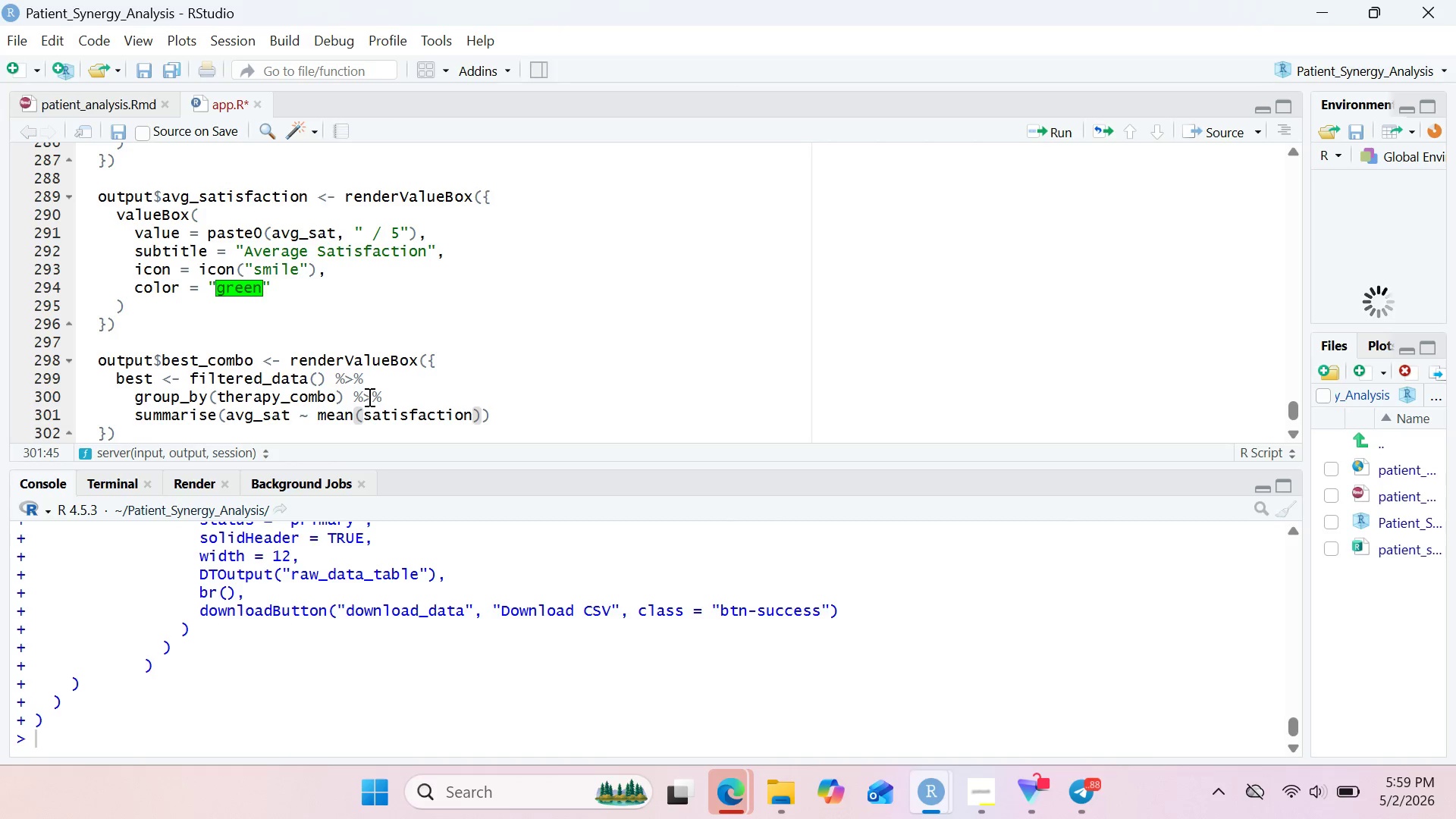 
type(, .gt)
key(Backspace)
type(roups = "drop)
 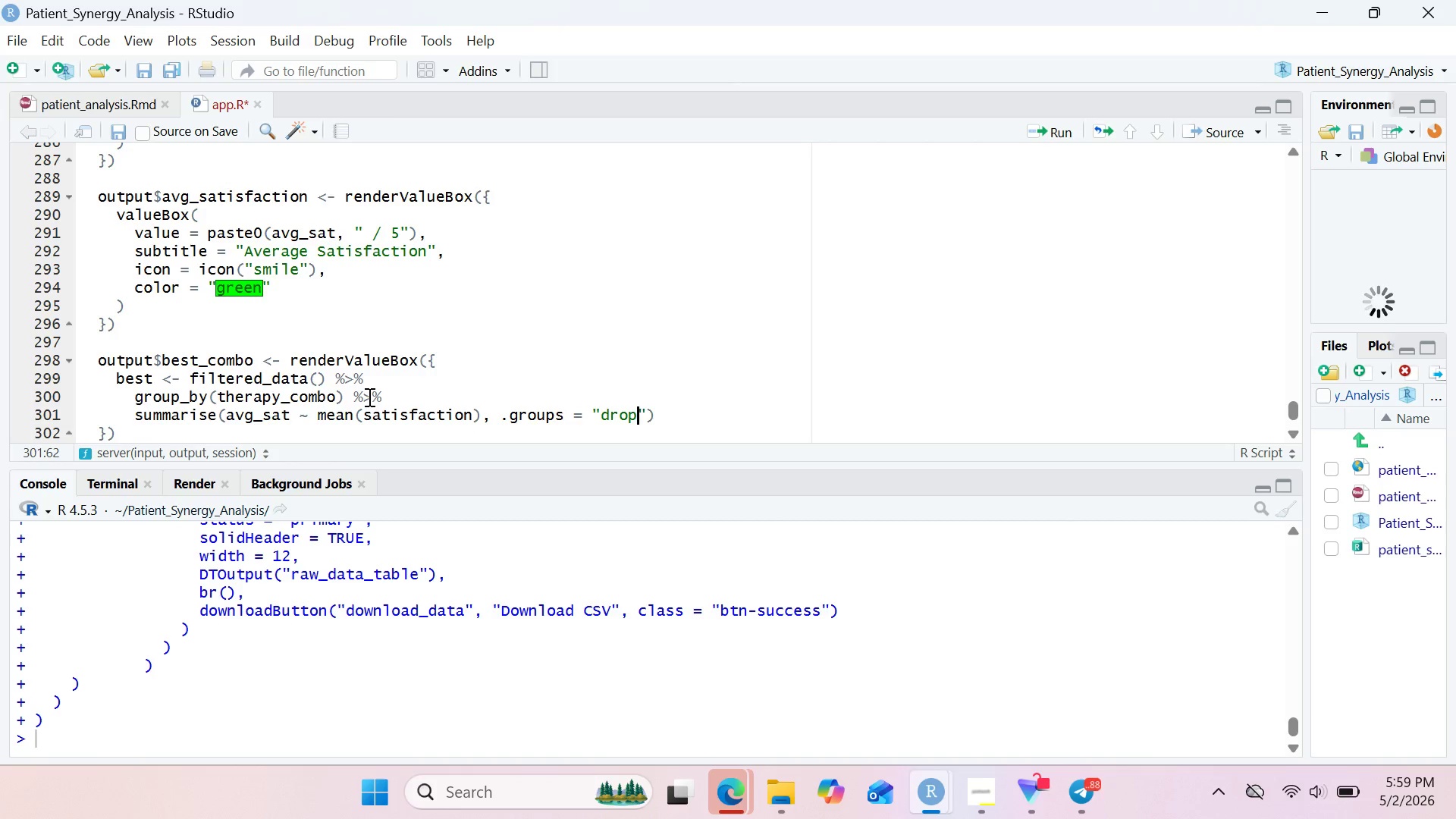 
key(ArrowRight)
 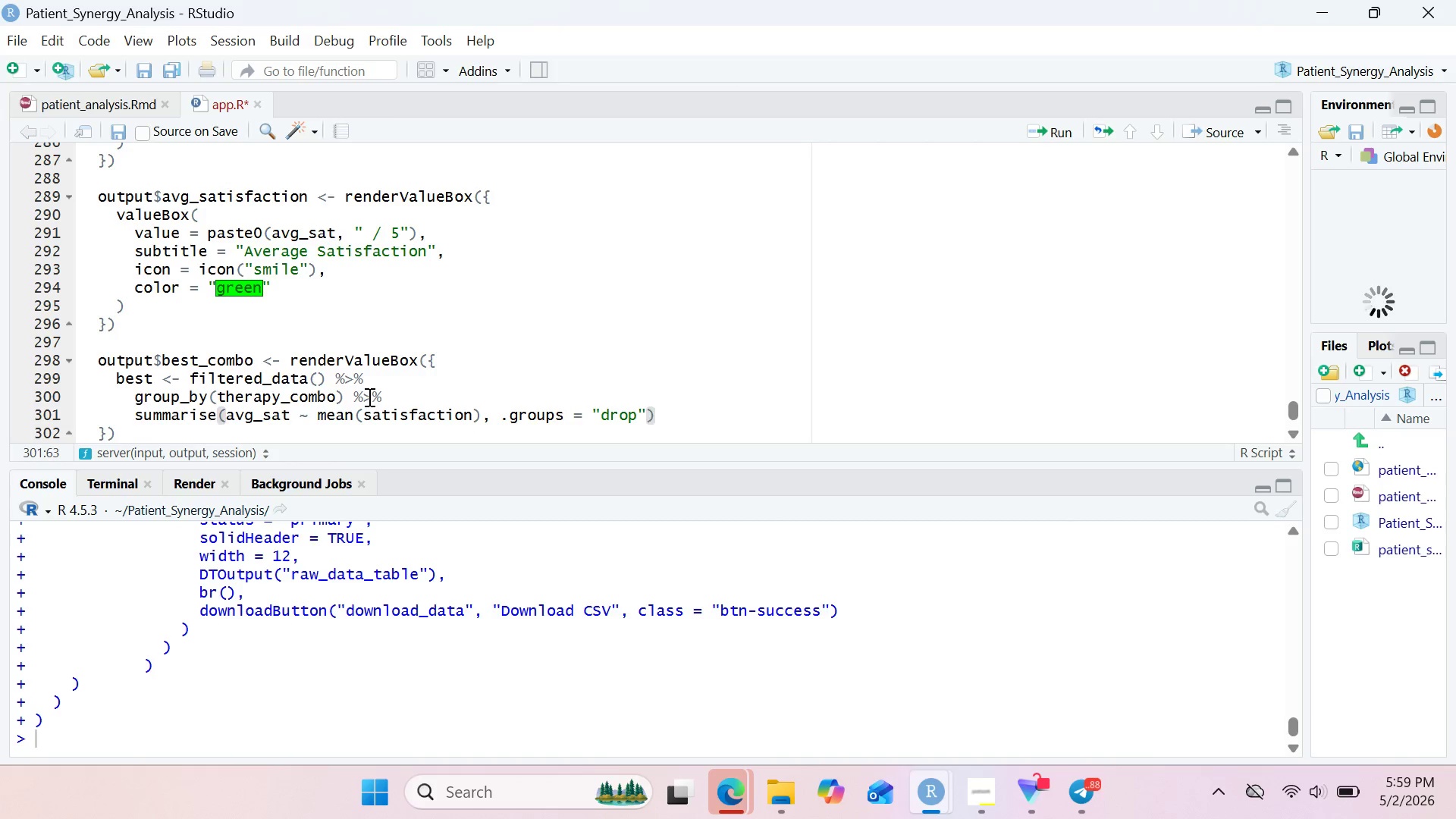 
key(ArrowRight)
 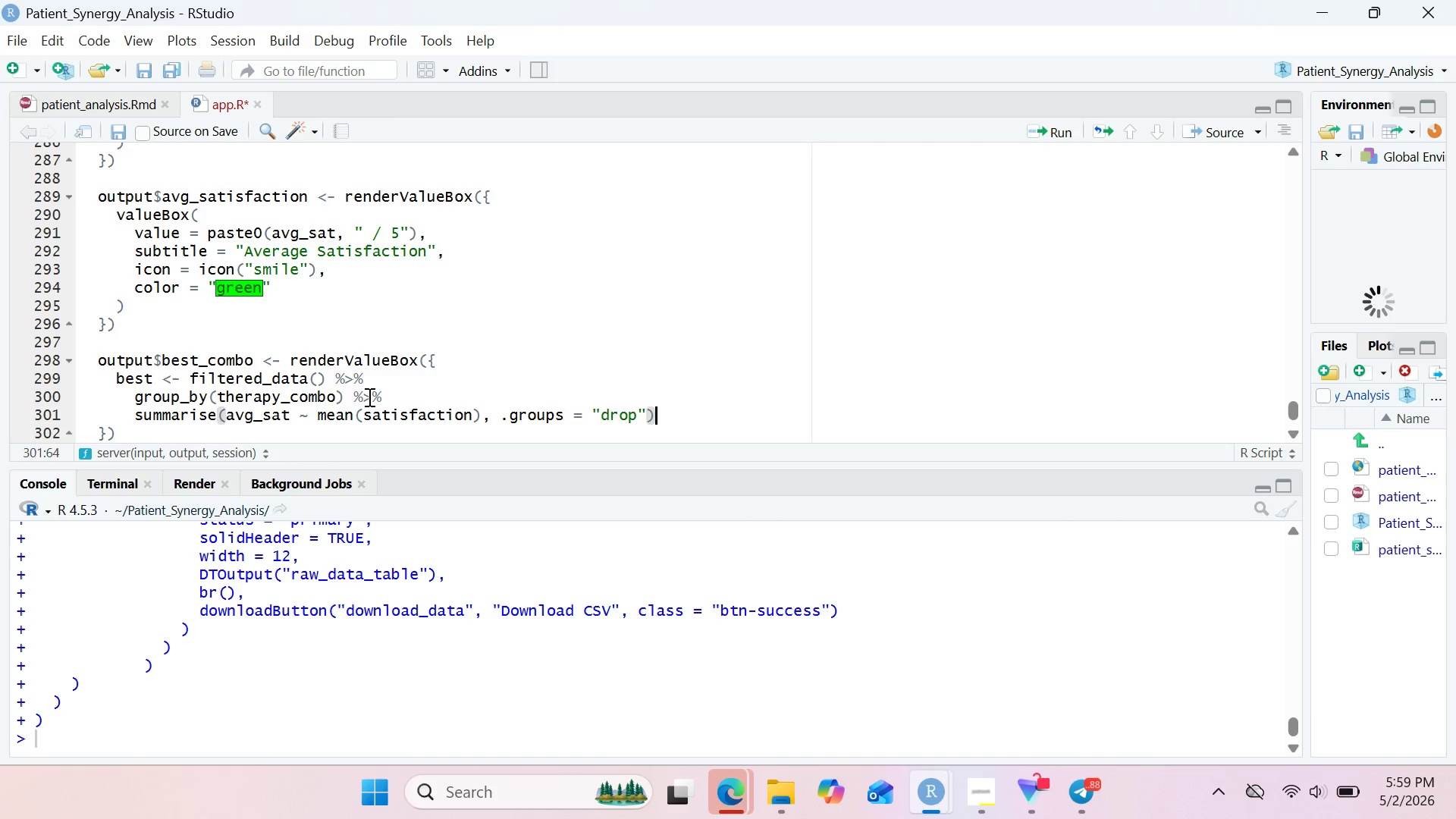 
key(Space)
 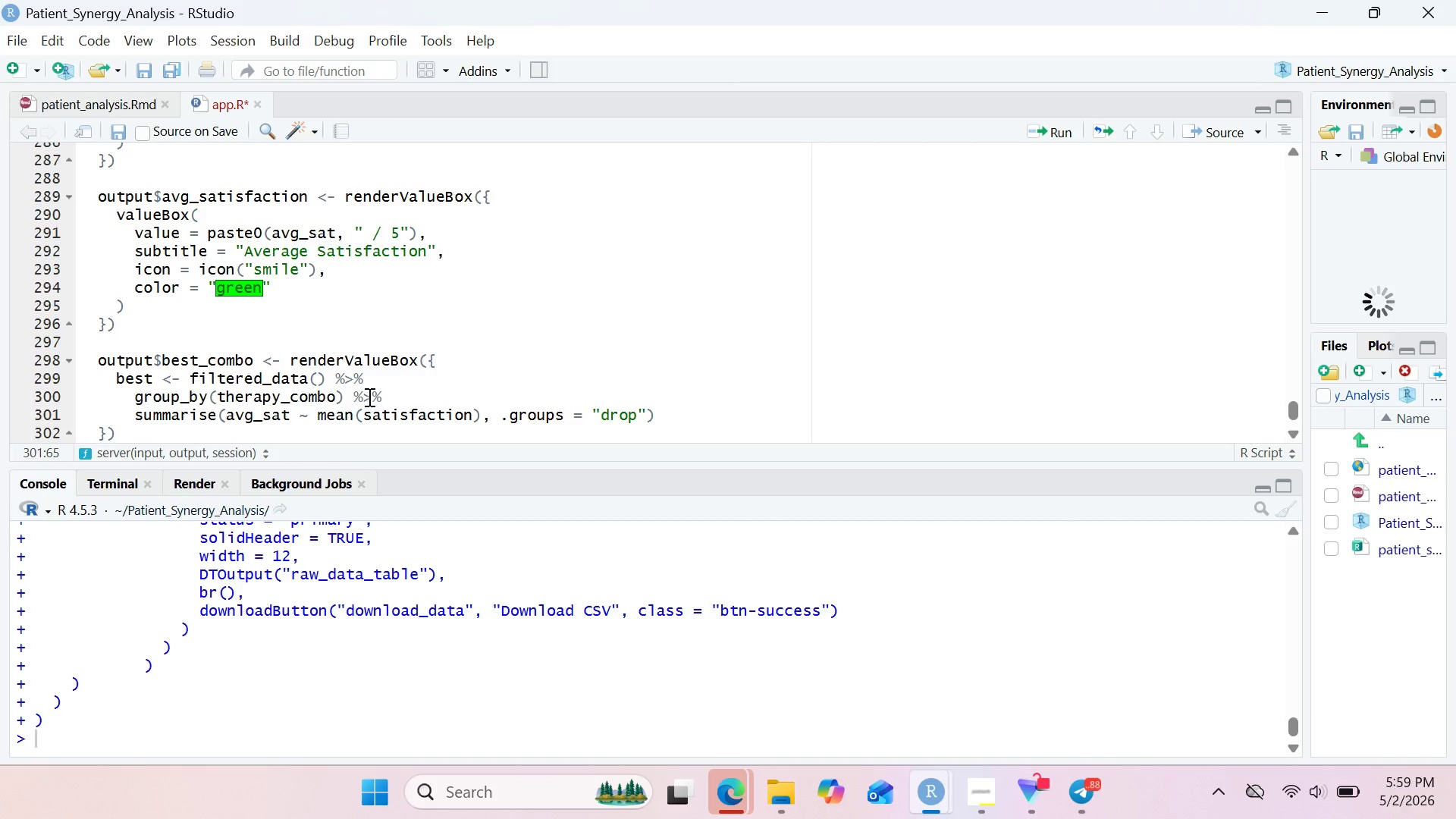 
key(Shift+ShiftLeft)
 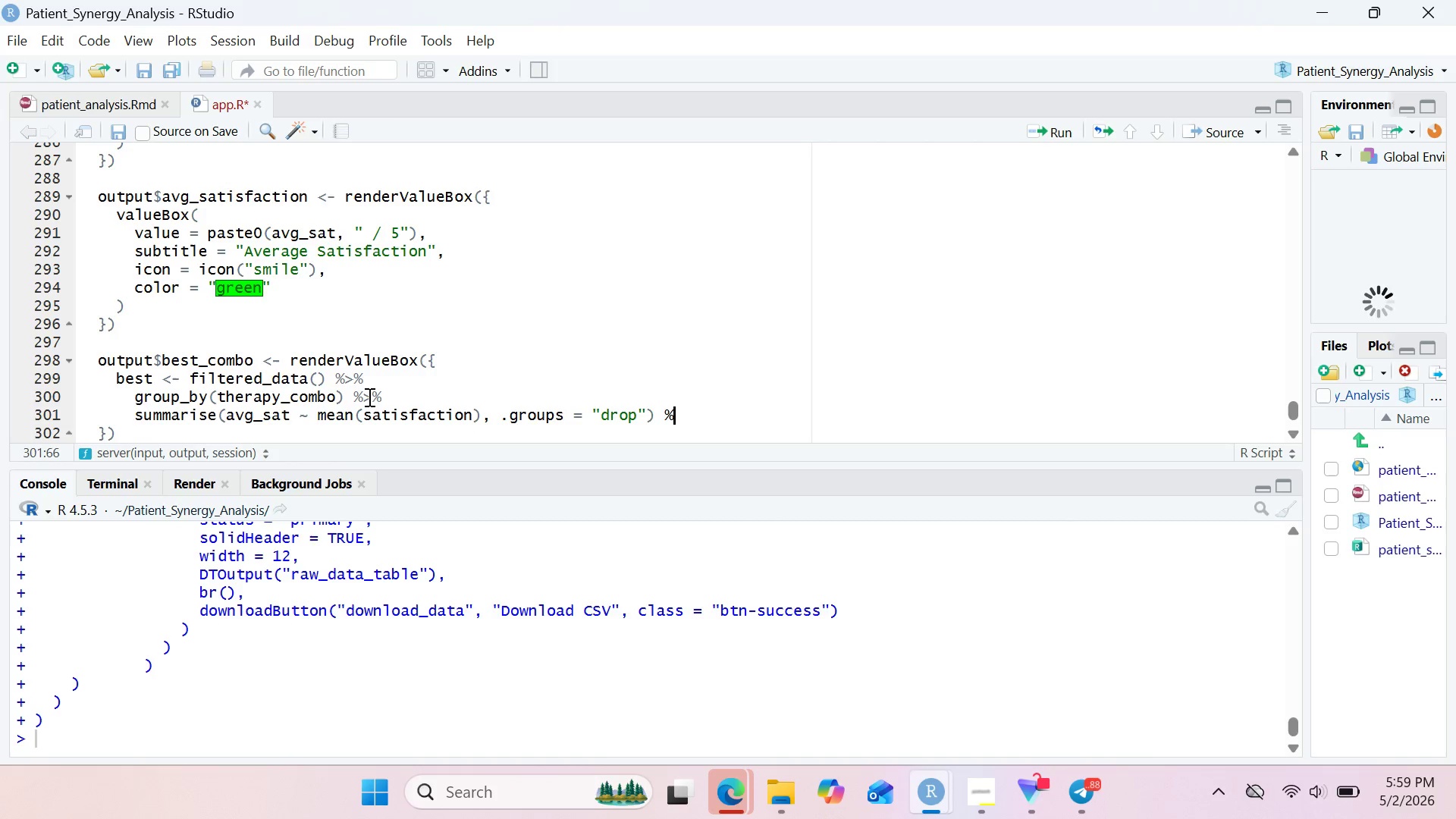 
key(Shift+5)
 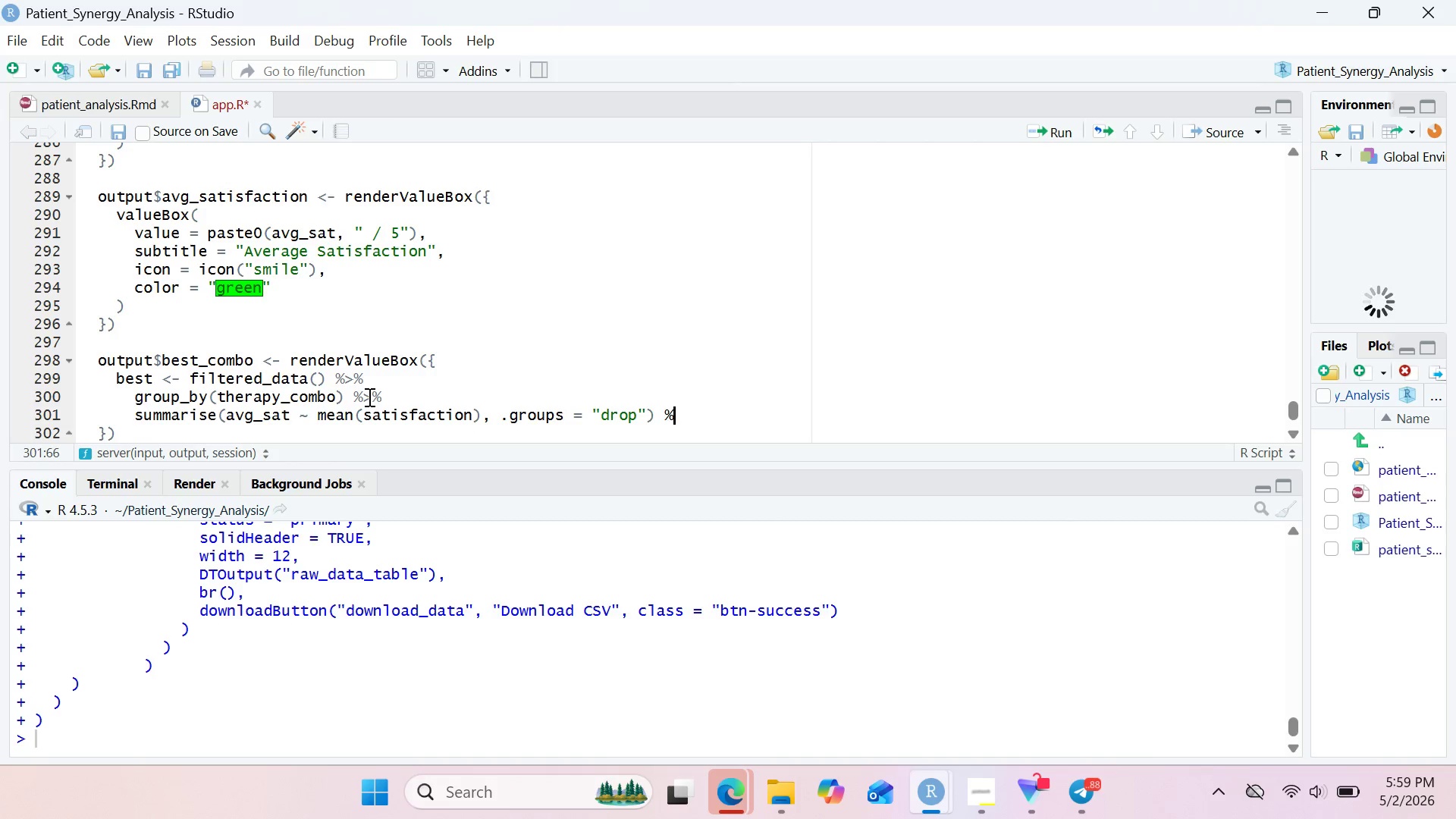 
key(Shift+Period)
 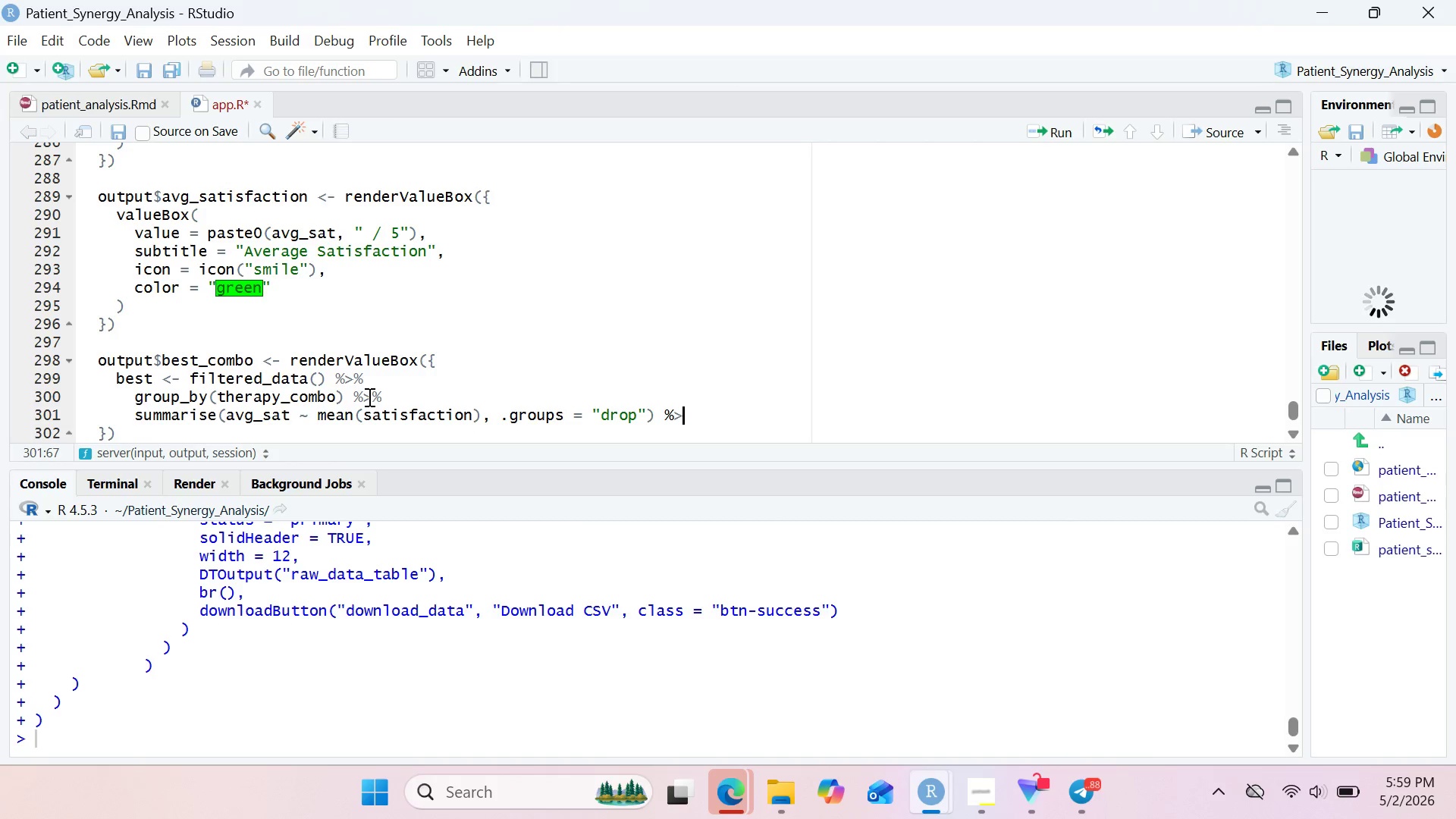 
key(Shift+5)
 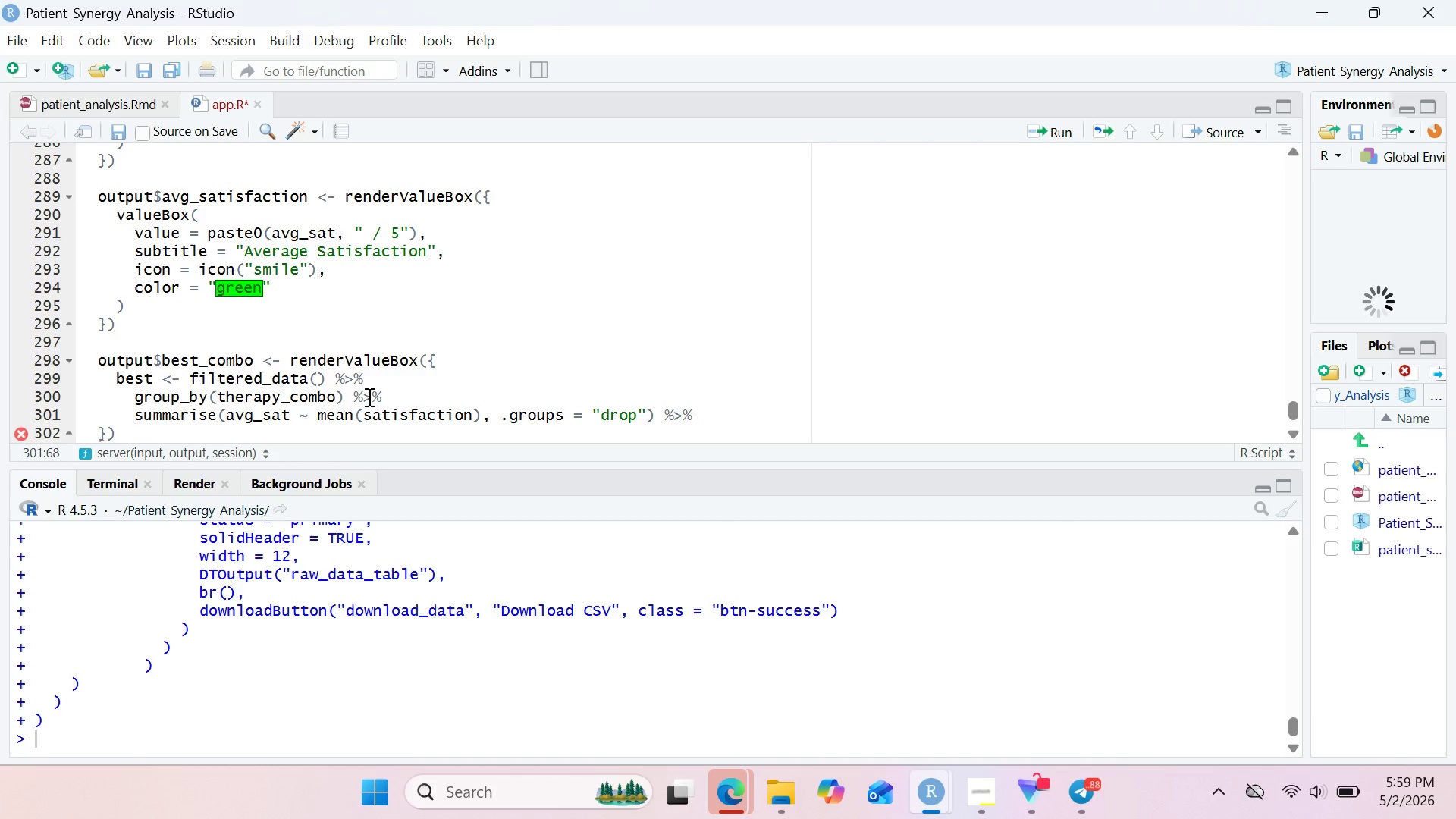 
wait(5.14)
 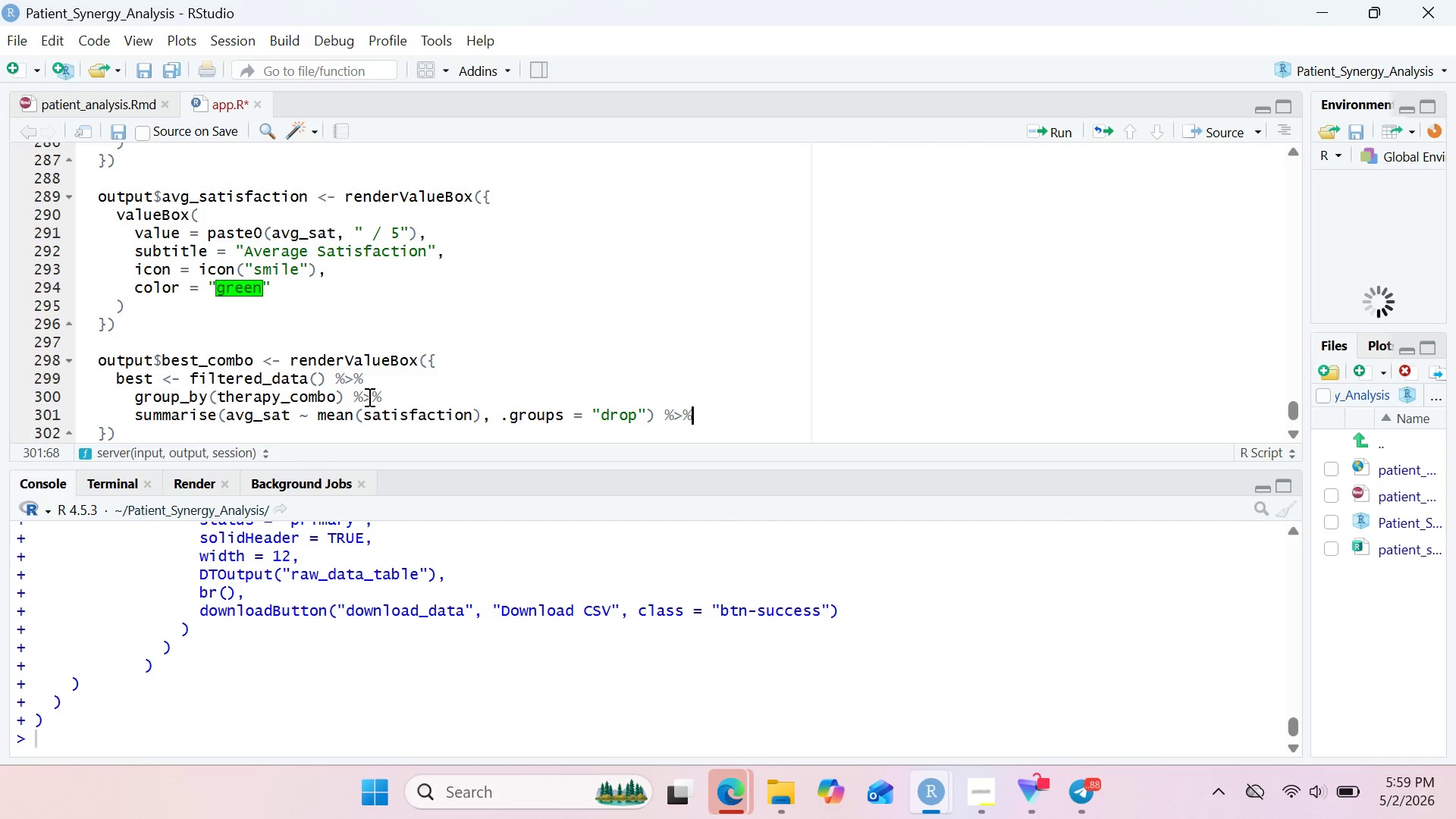 
key(Enter)
 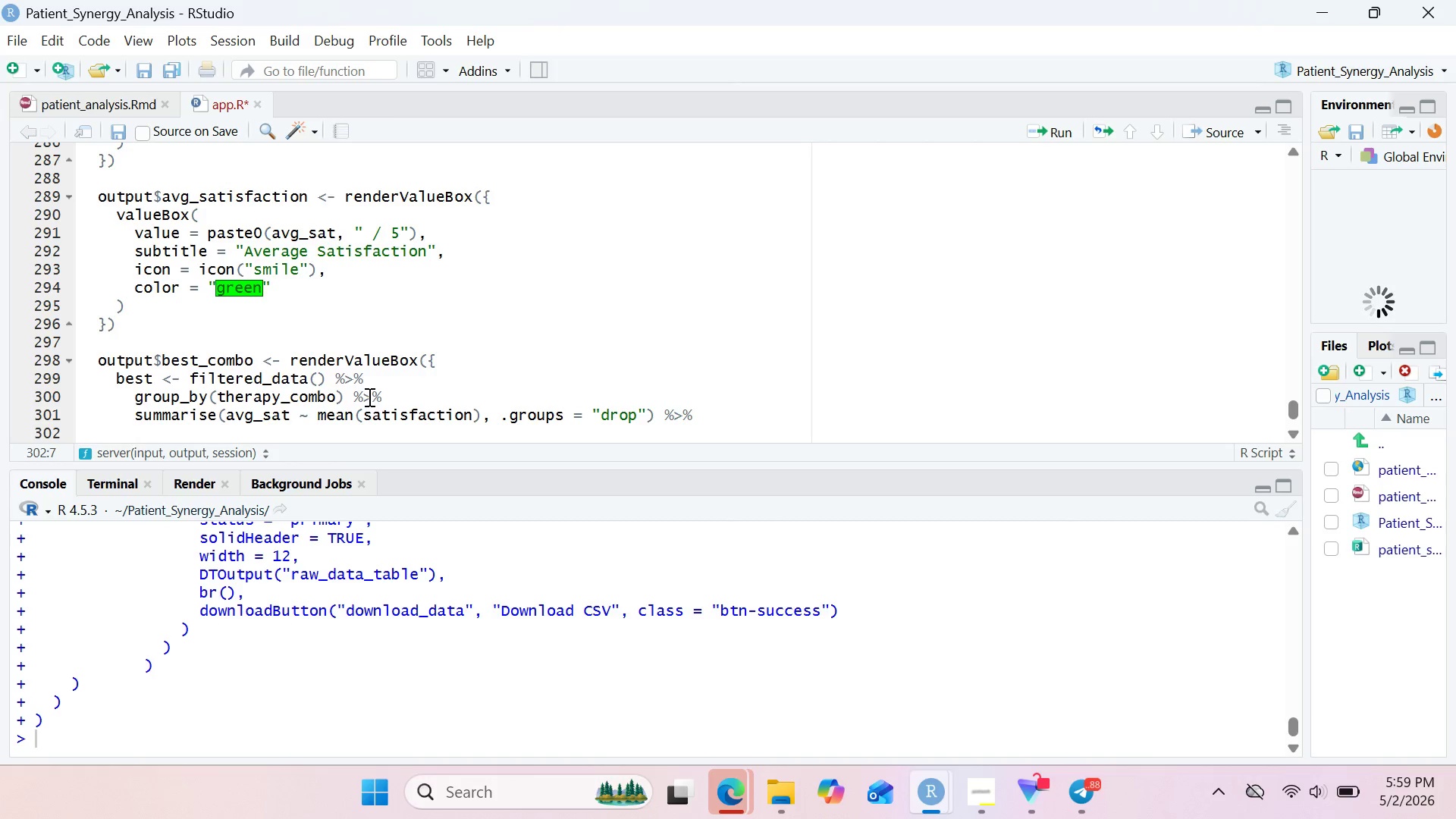 
type(slice_max(Avg_)
 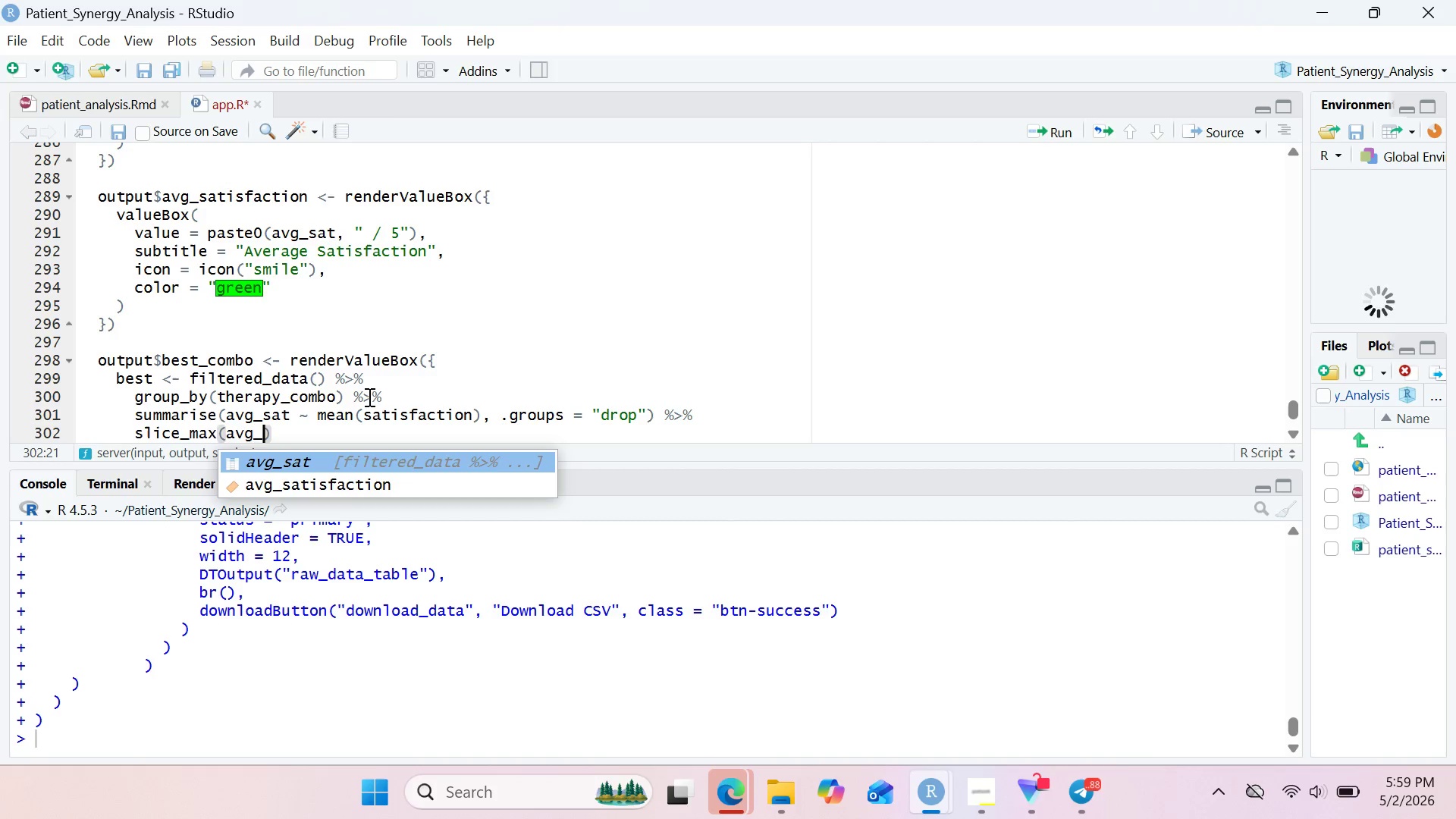 
key(Enter)
 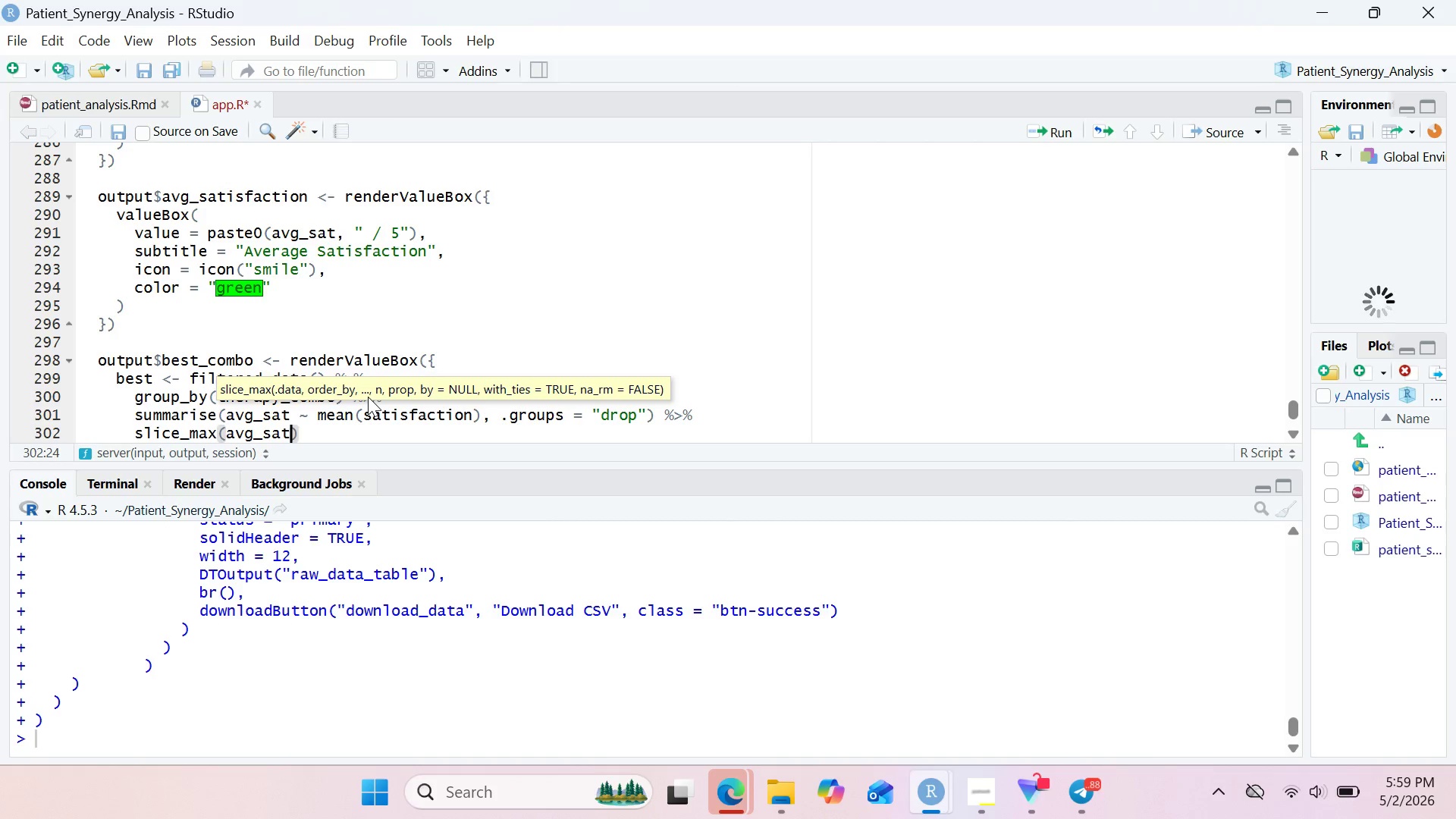 
key(Comma)
 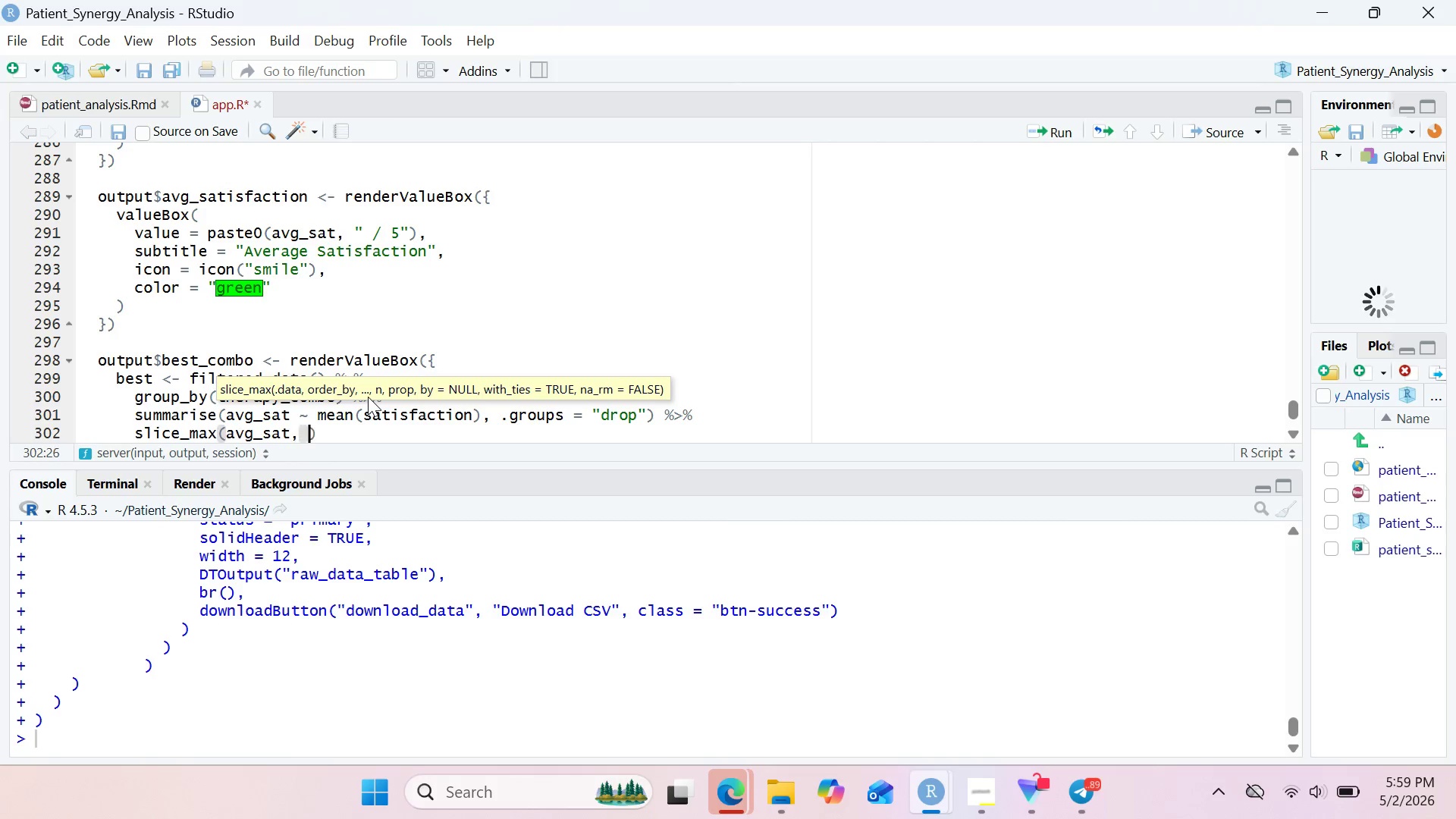 
key(Space)
 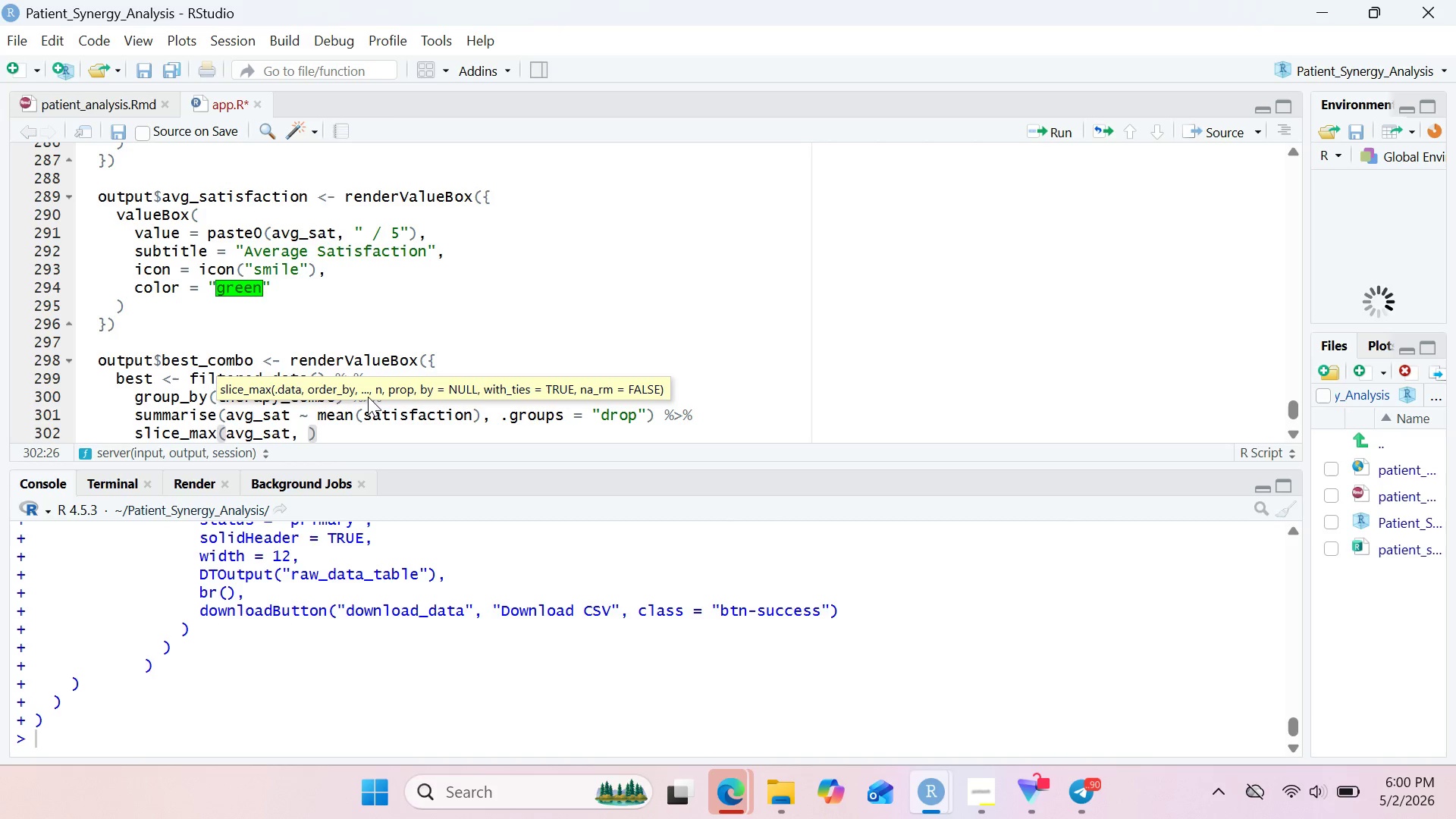 
wait(37.69)
 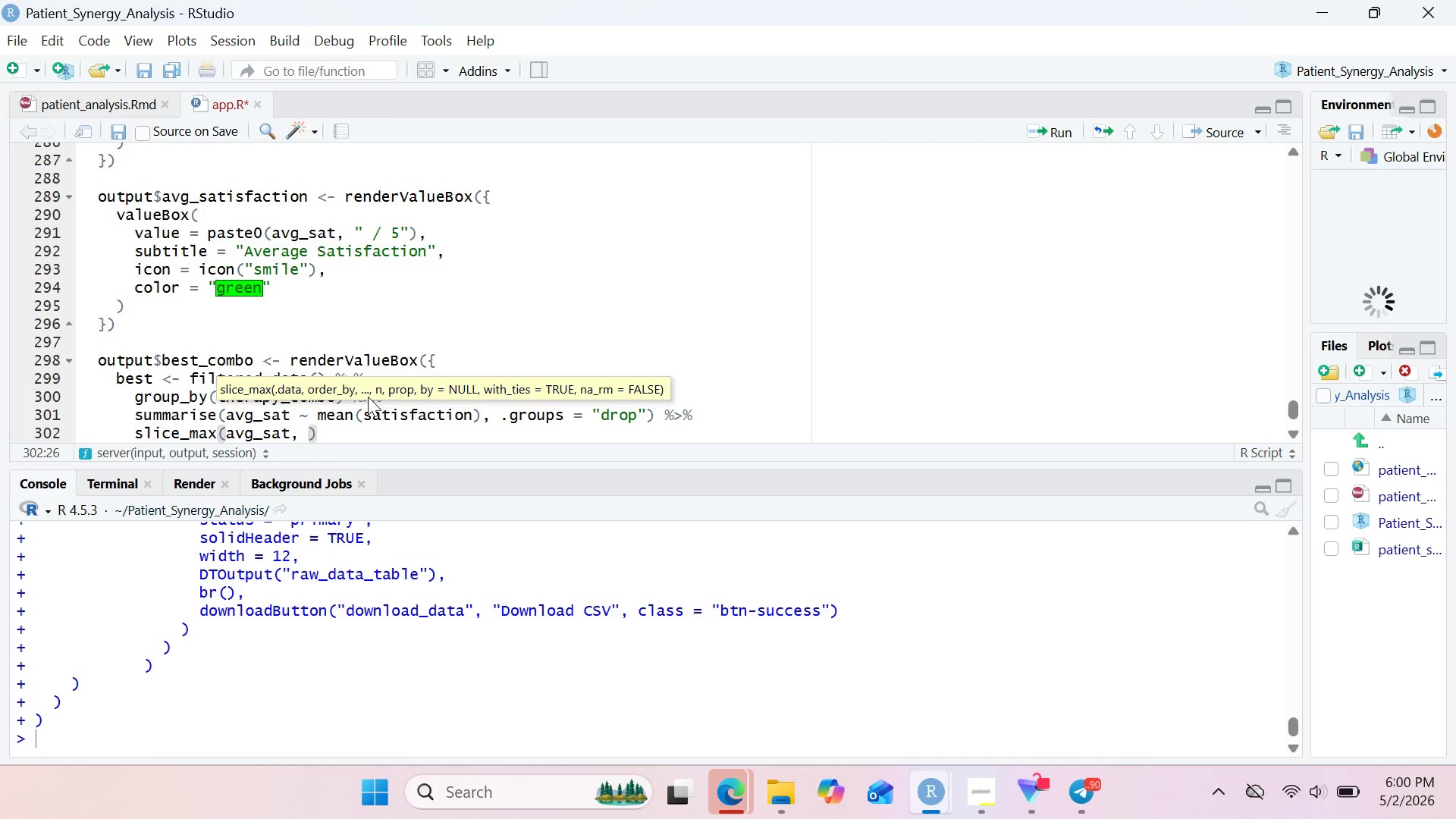 
left_click([325, 407])
 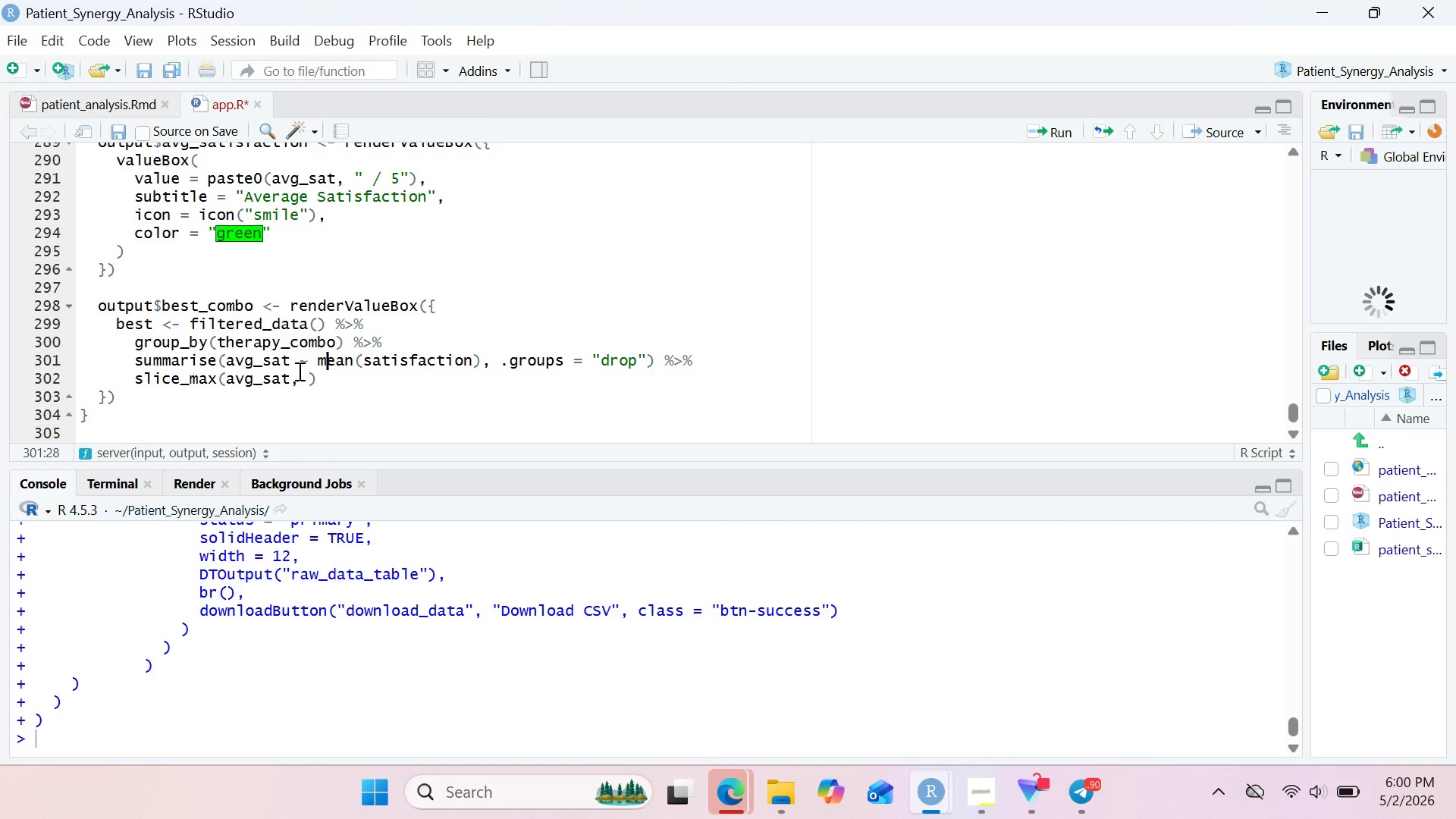 
wait(6.49)
 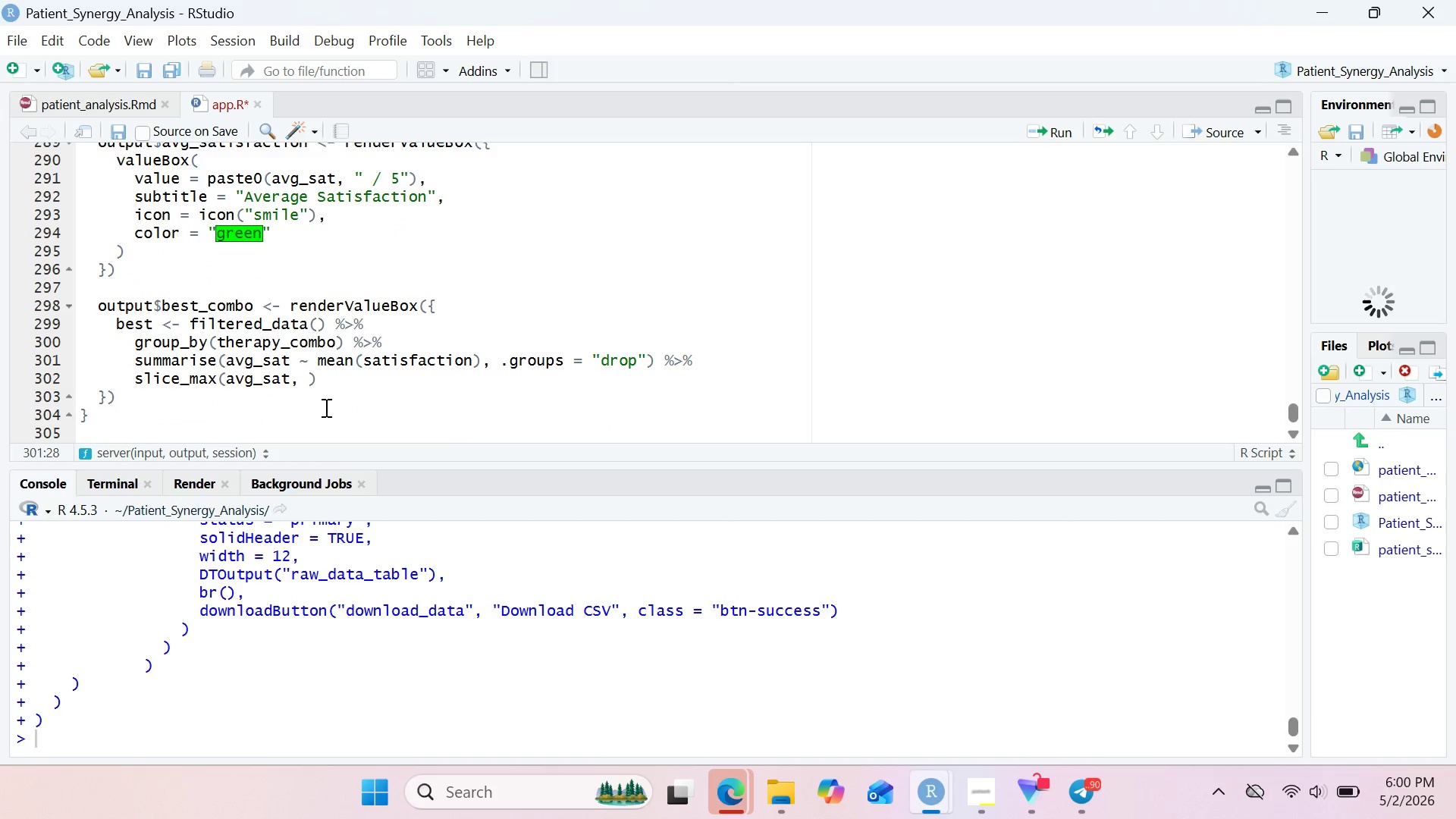 
left_click([306, 381])
 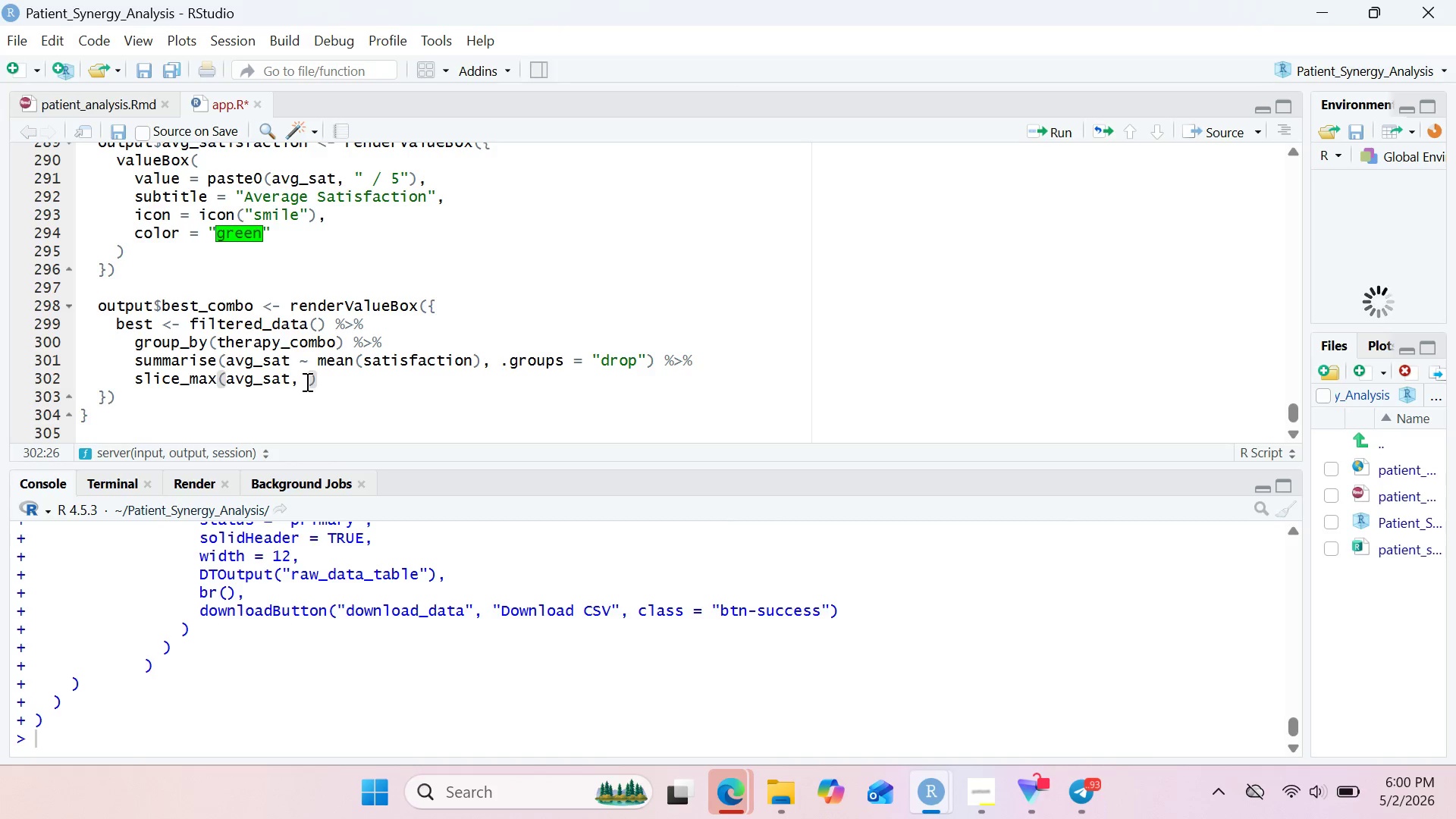 
key(N)
 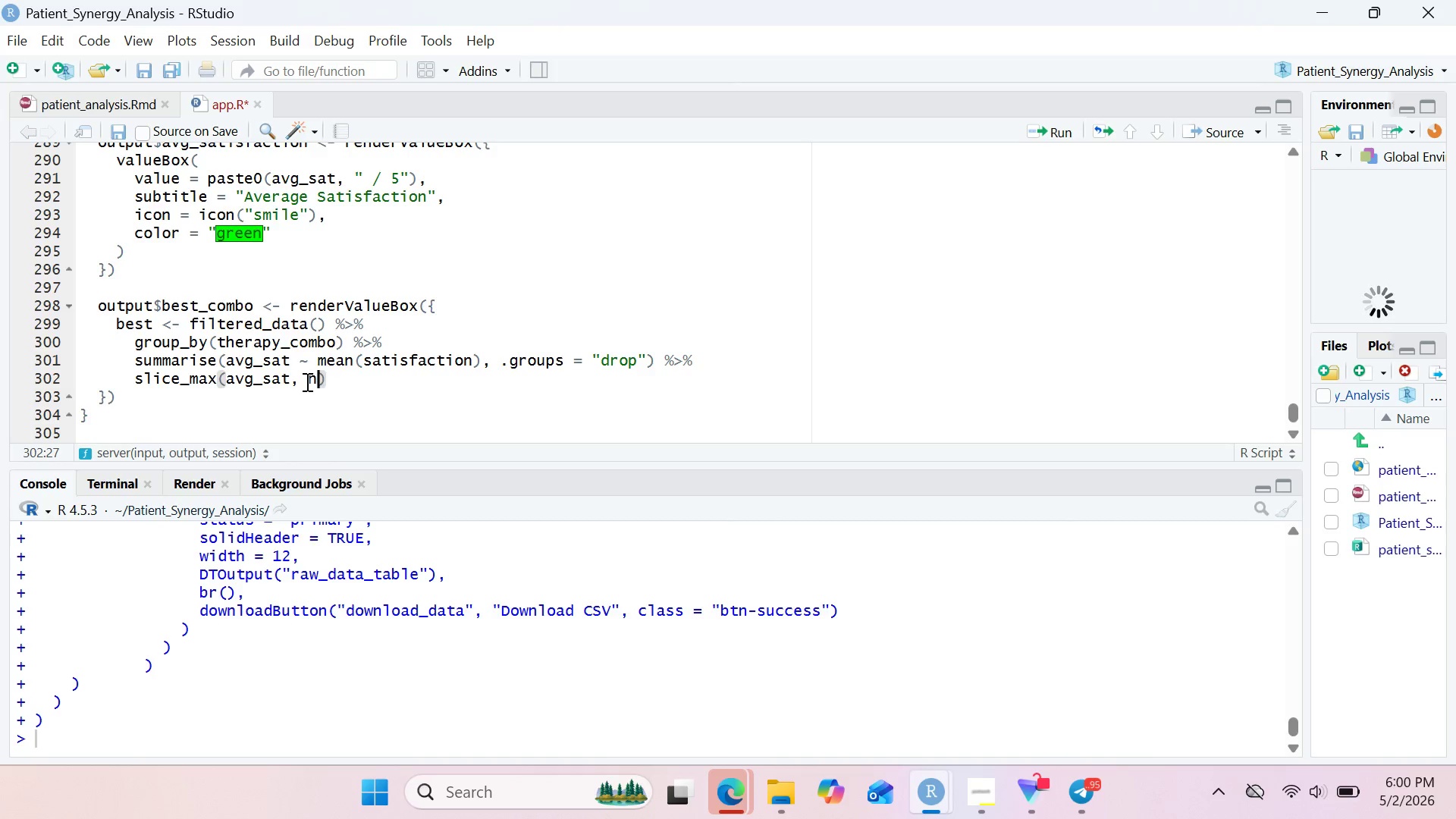 
key(Space)
 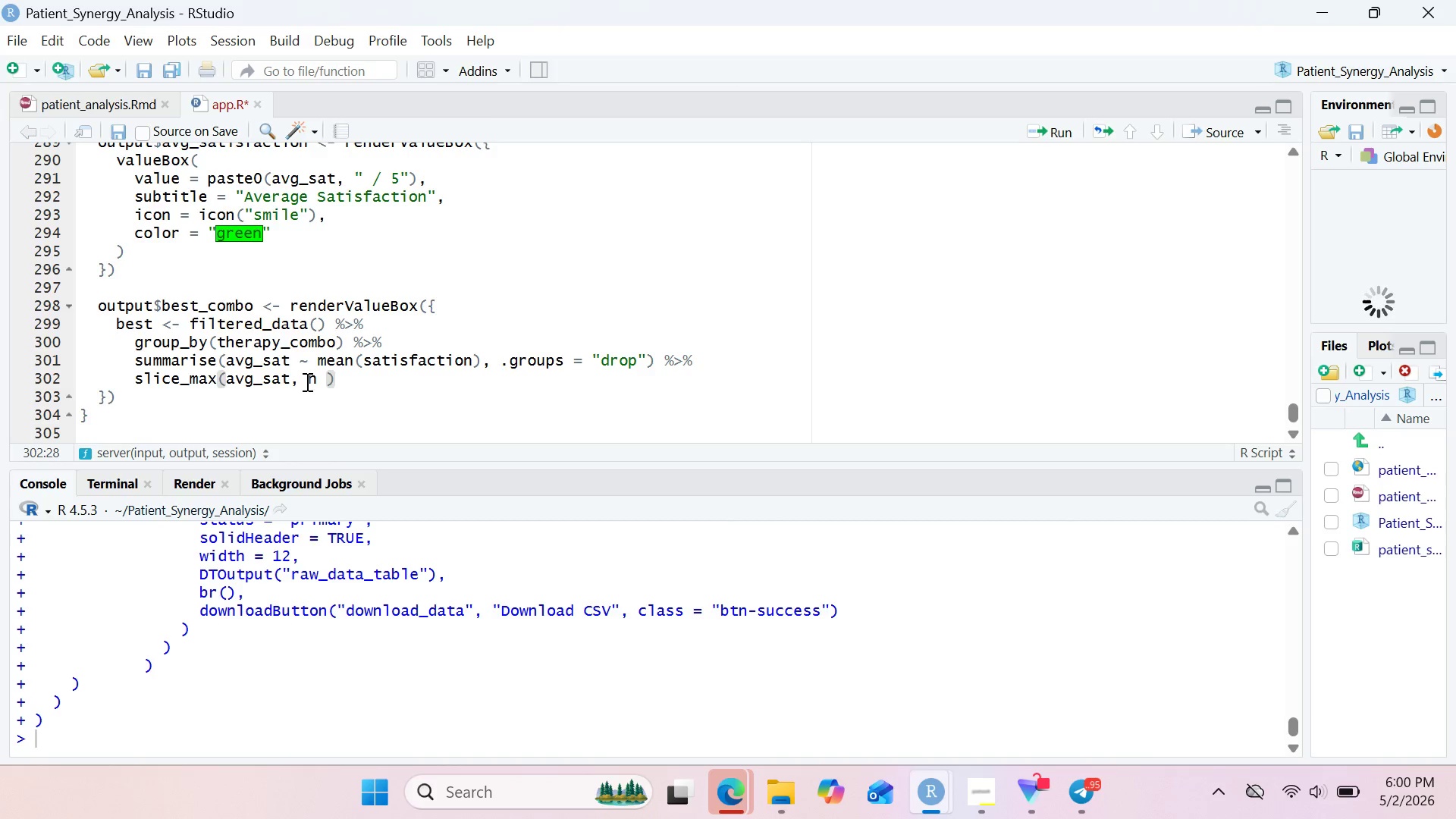 
key(Equal)
 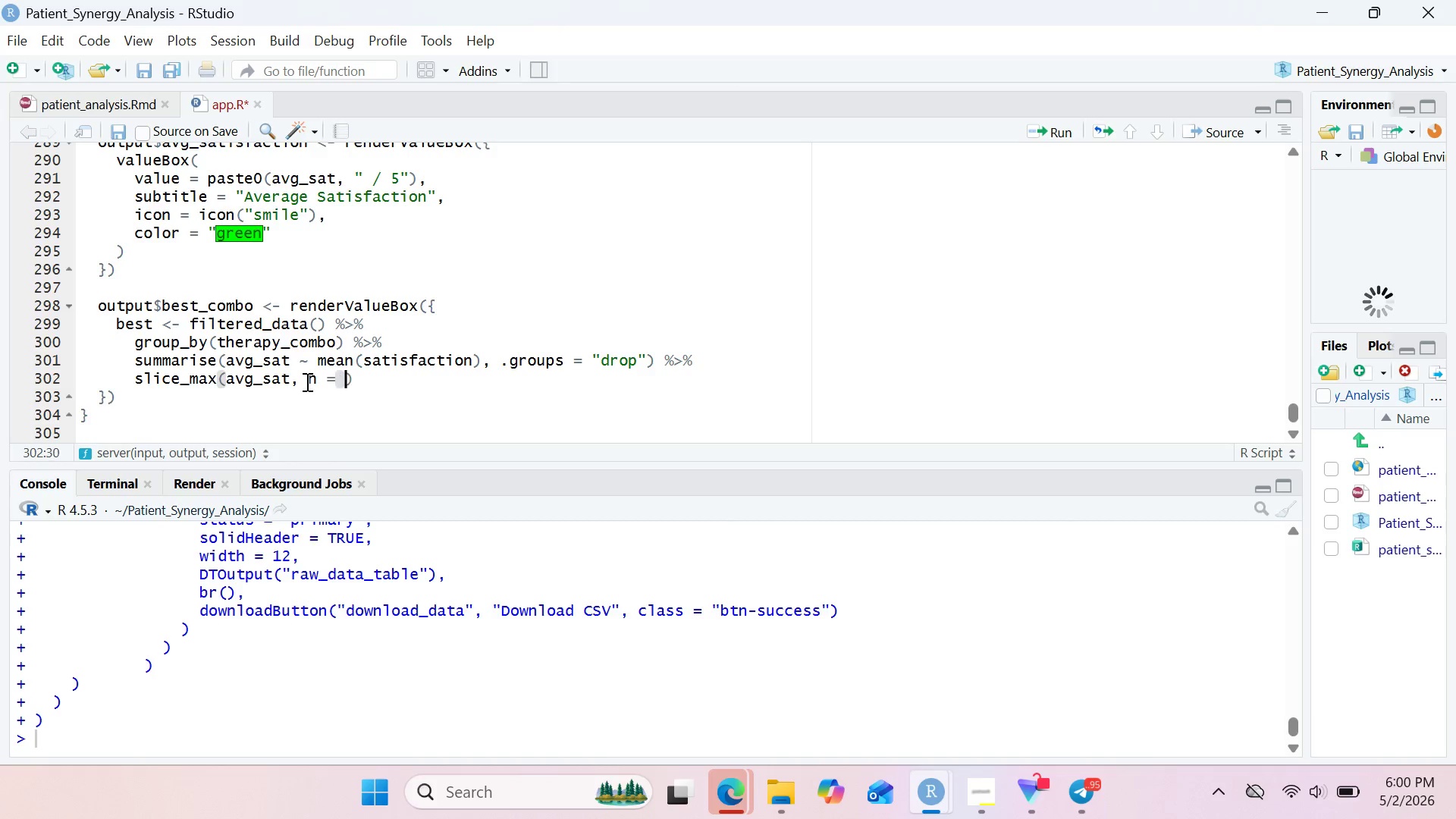 
key(Space)
 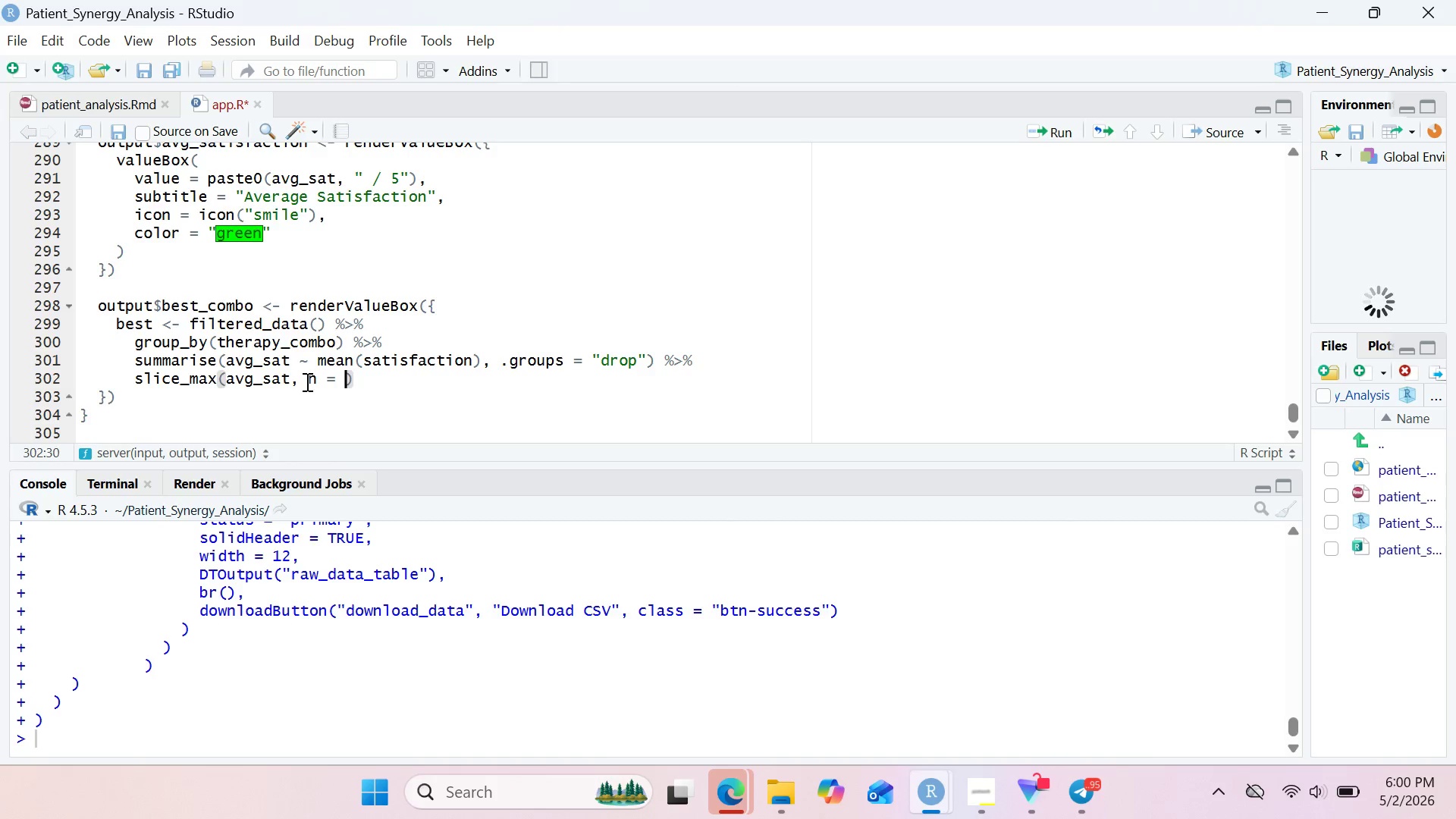 
key(1)
 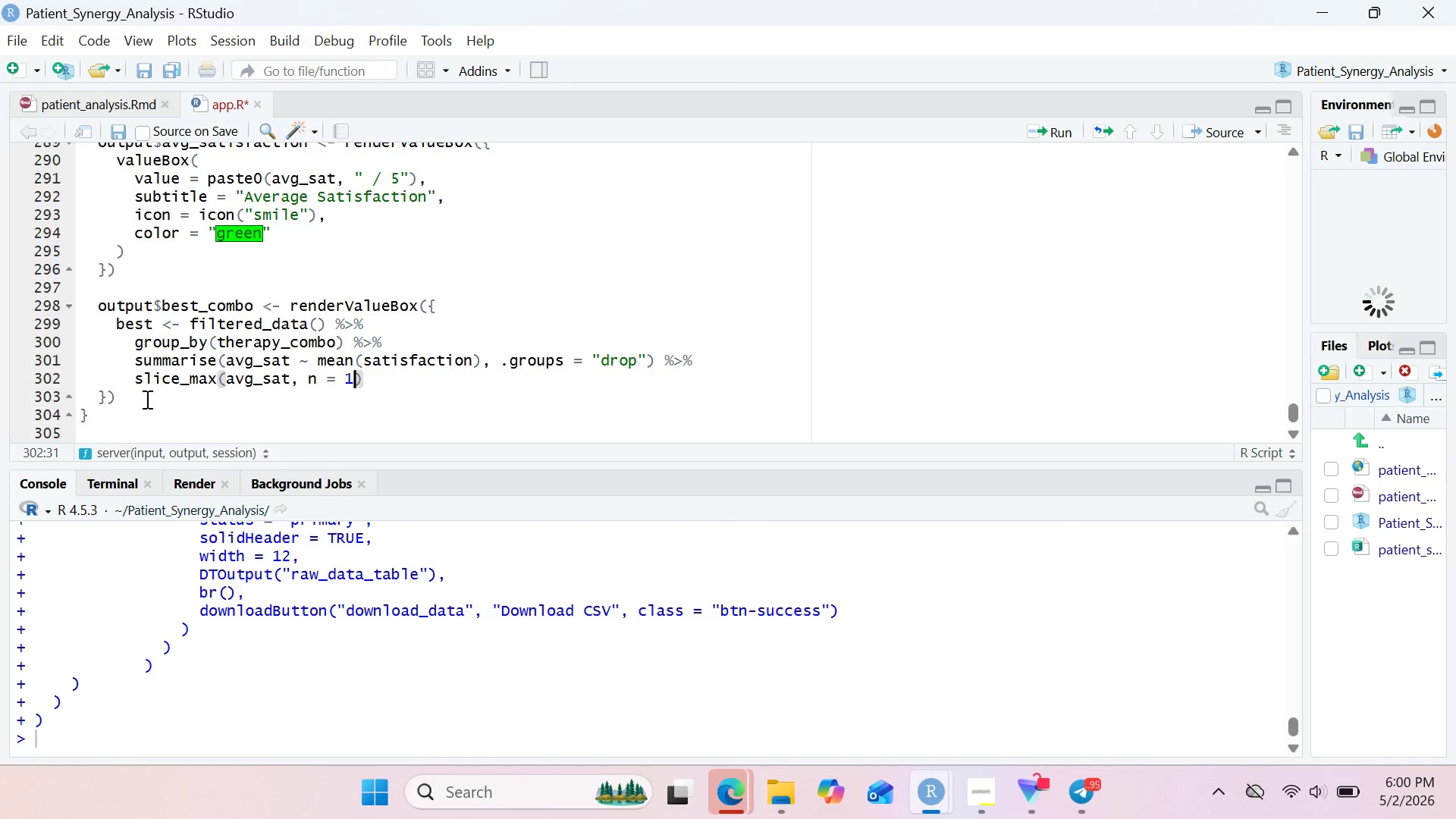 
wait(6.0)
 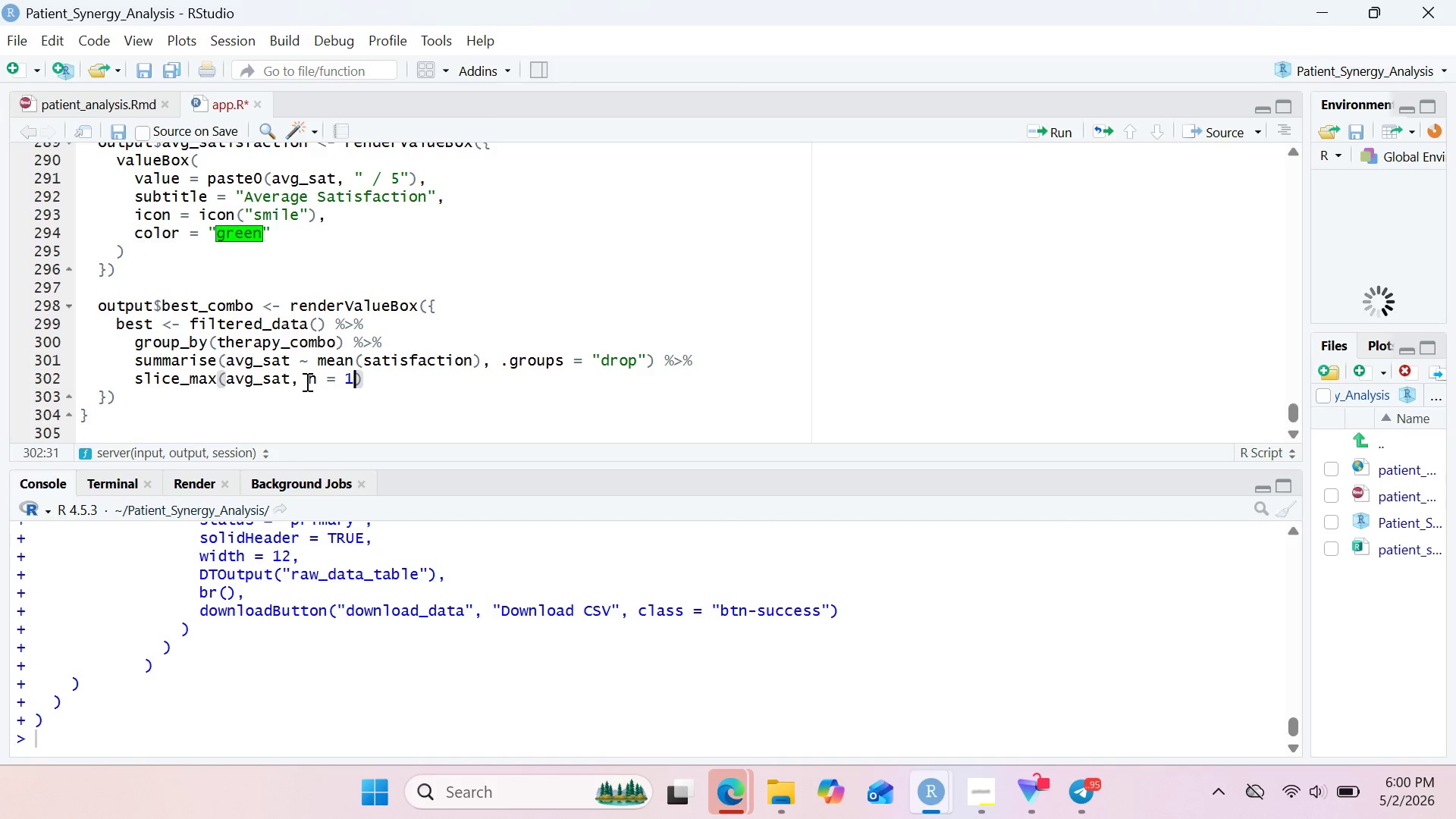 
key(ArrowRight)
 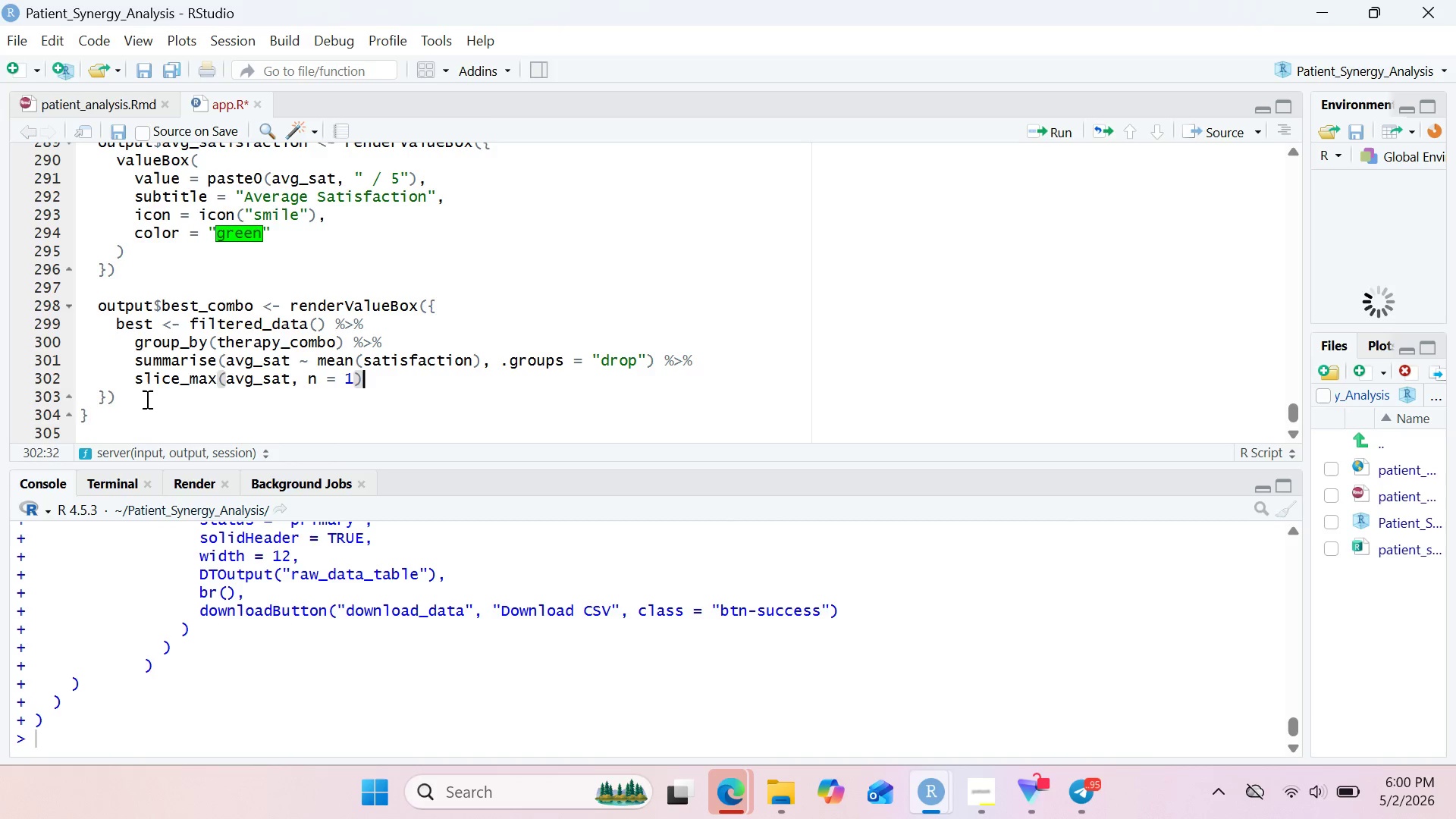 
key(Enter)
 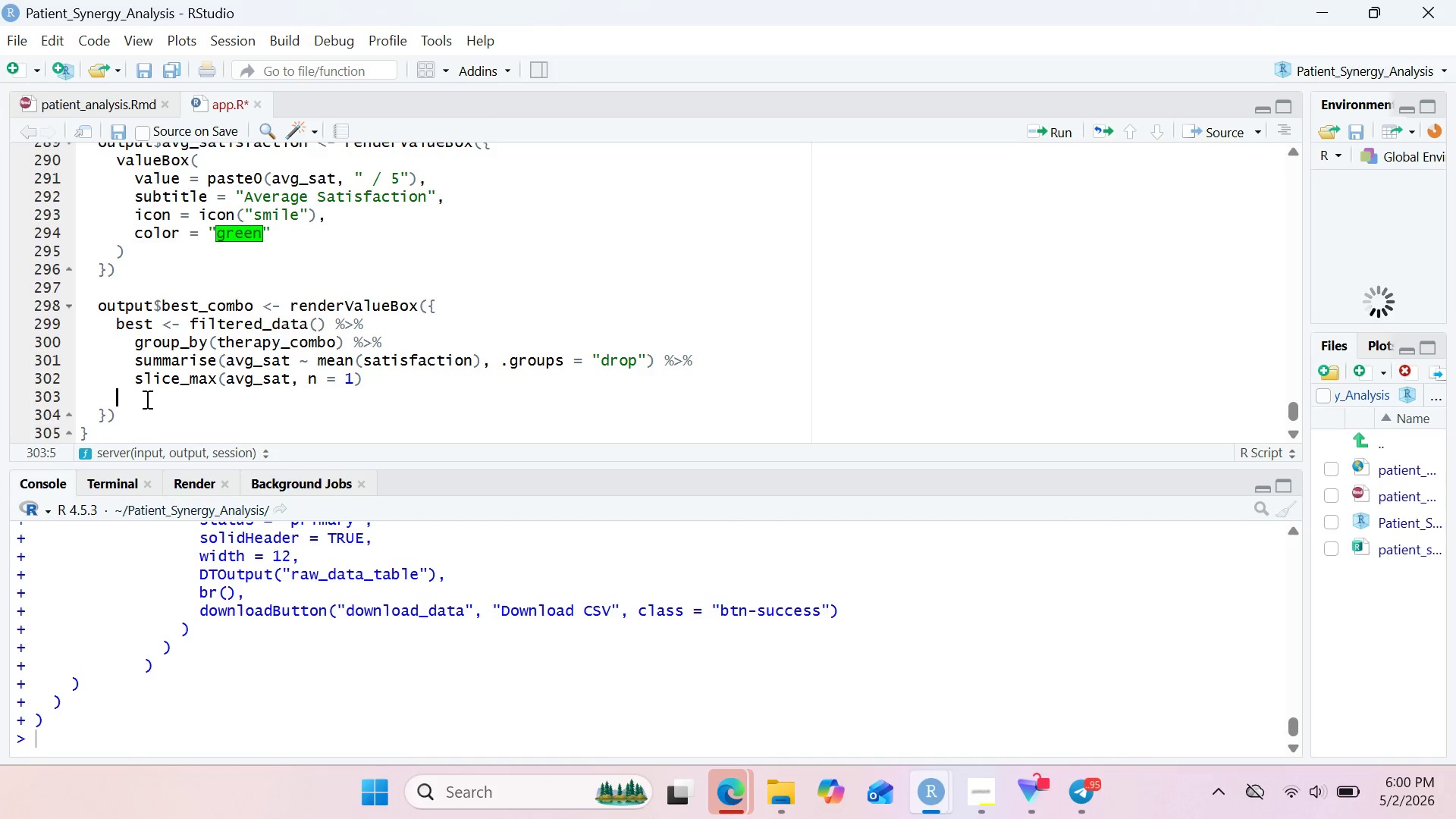 
type(valu)
 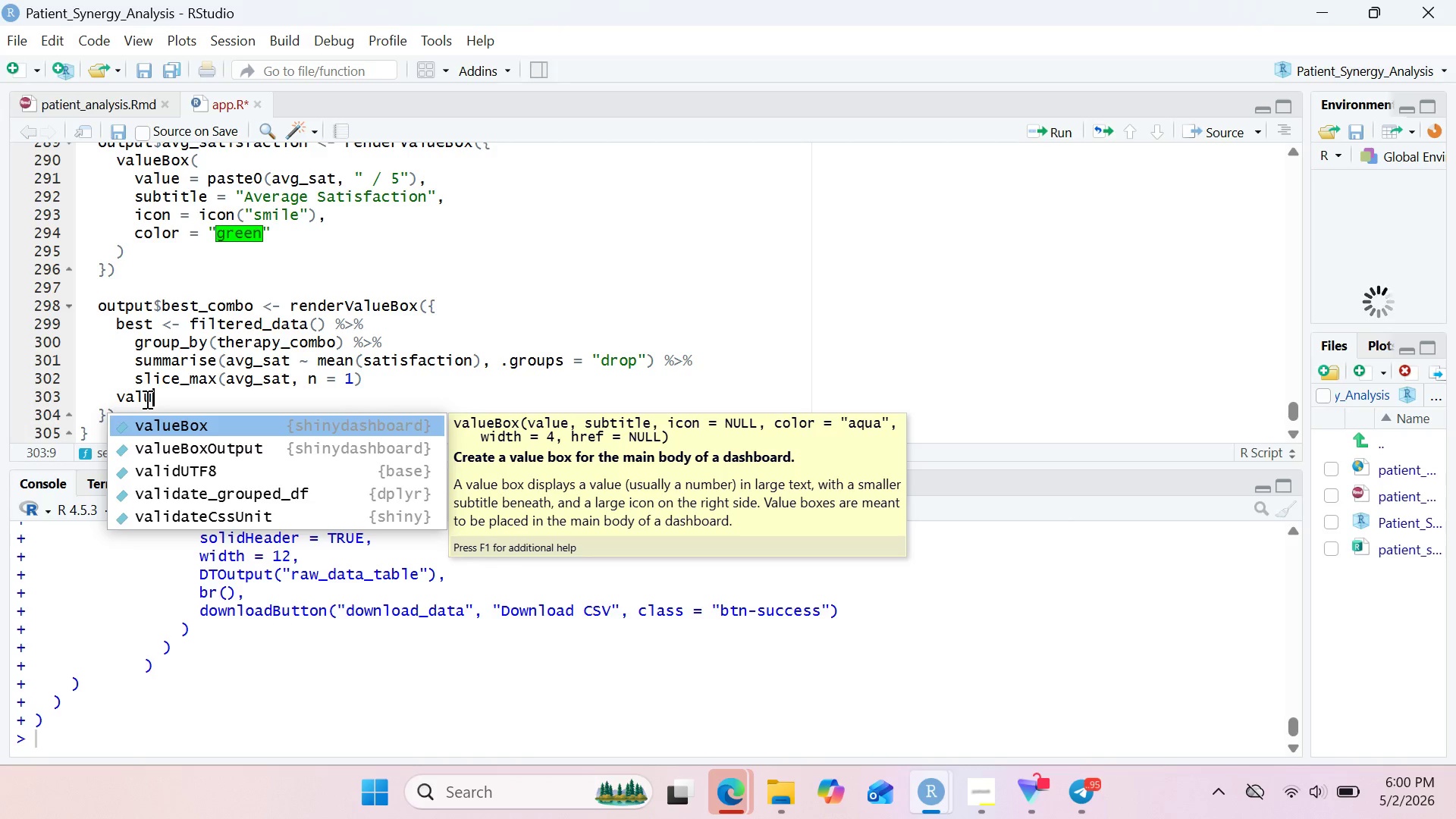 
key(Enter)
 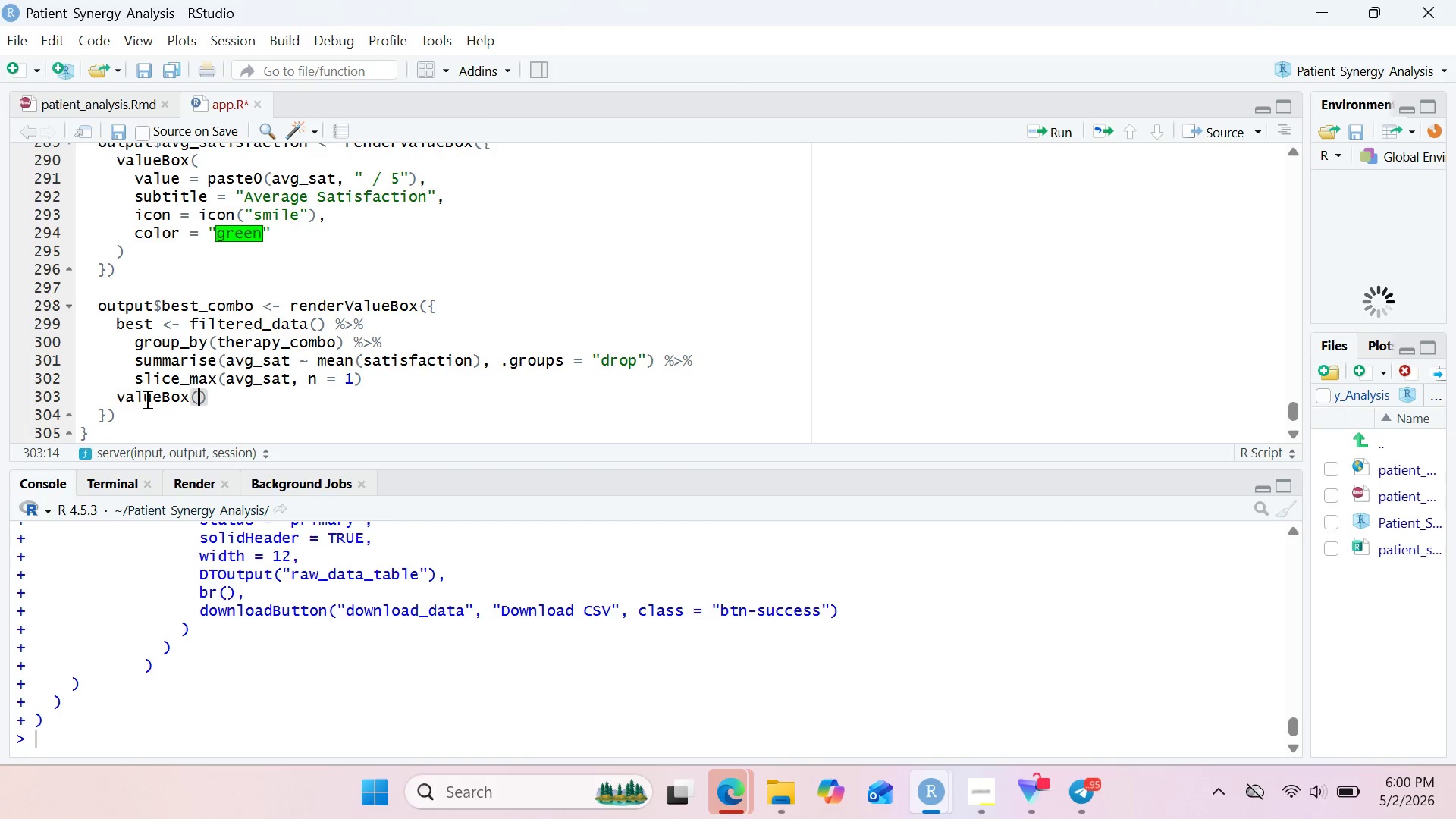 
key(Enter)
 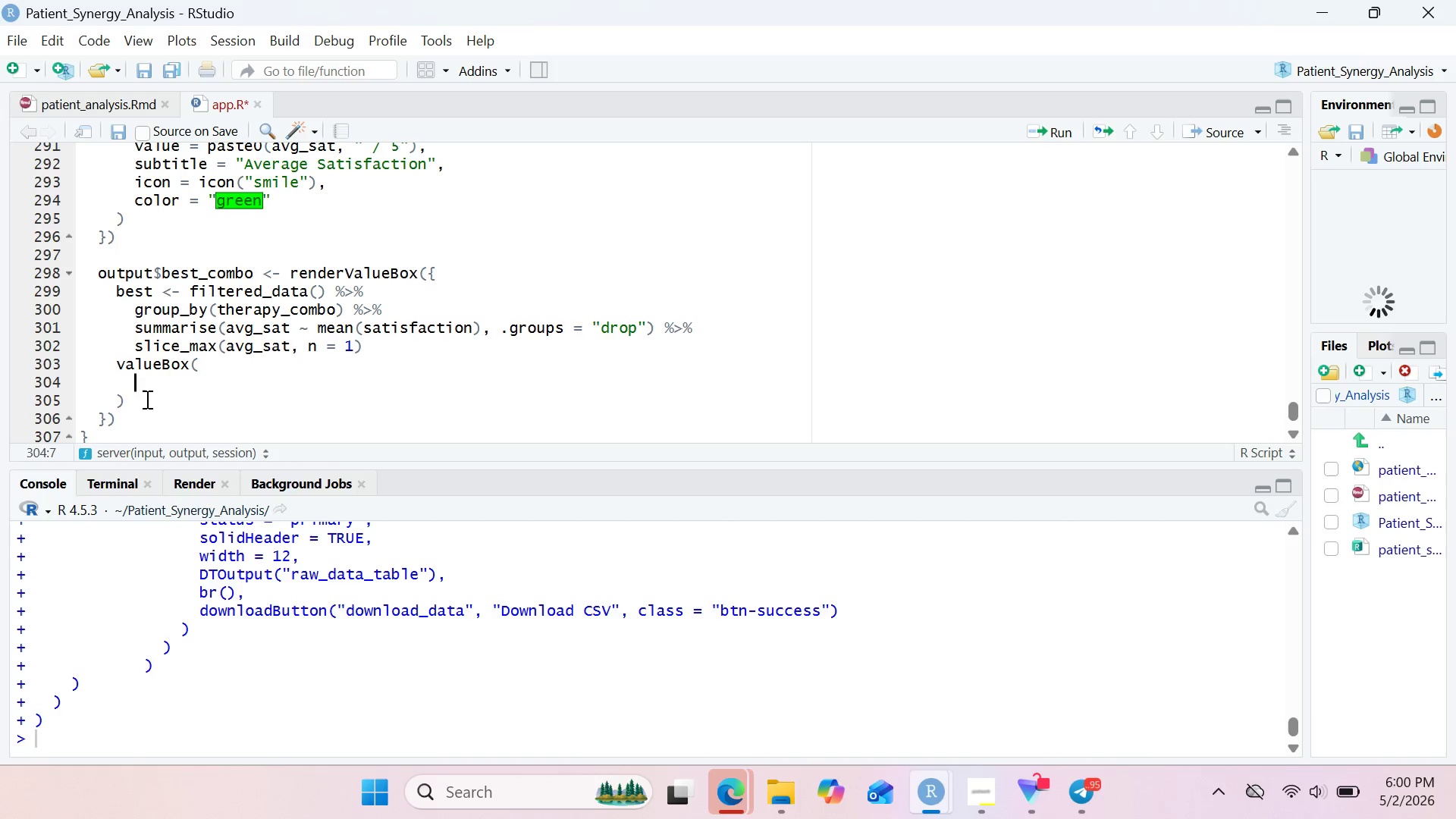 
key(V)
 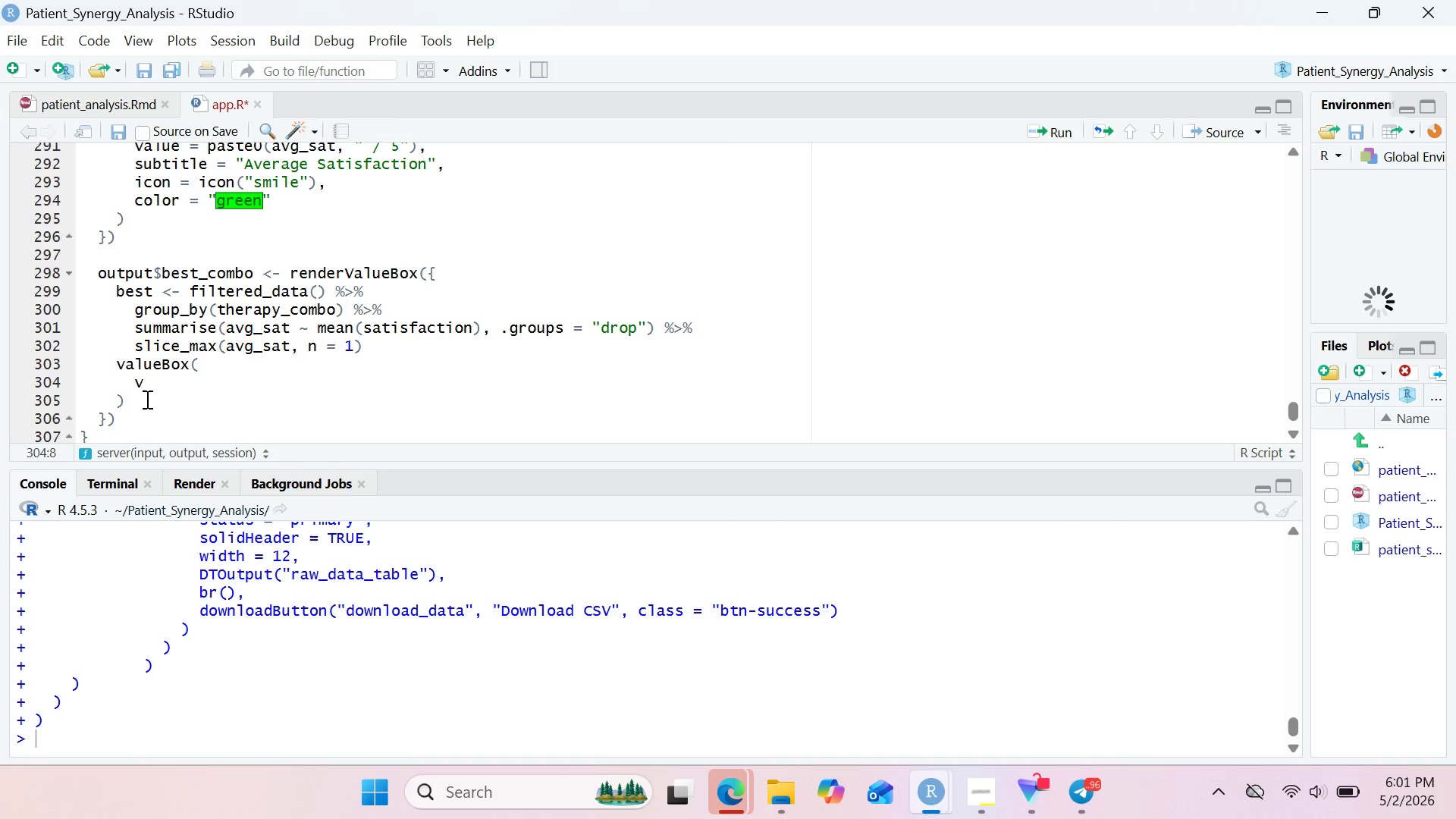 
wait(27.84)
 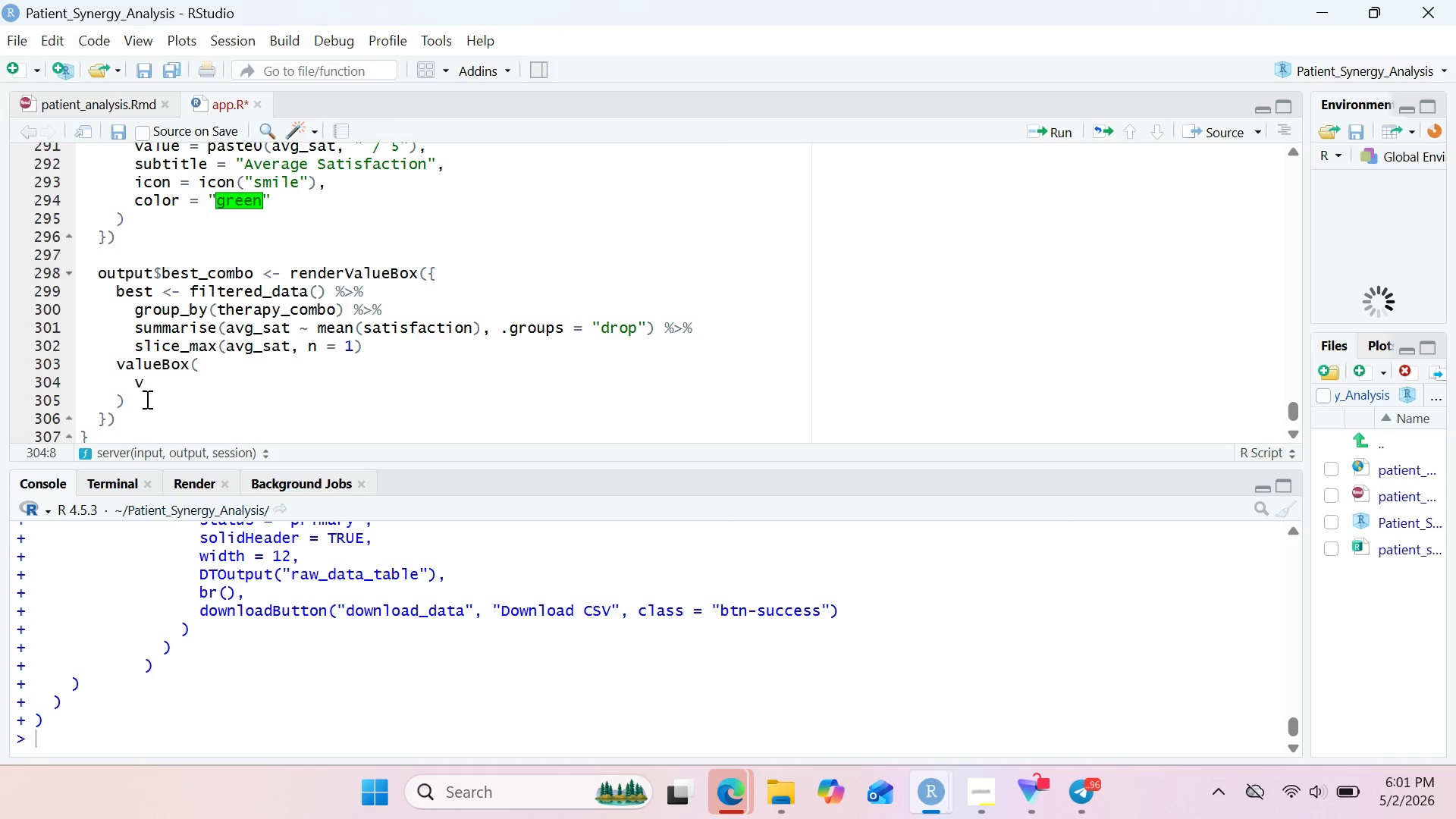 
type(alue)
 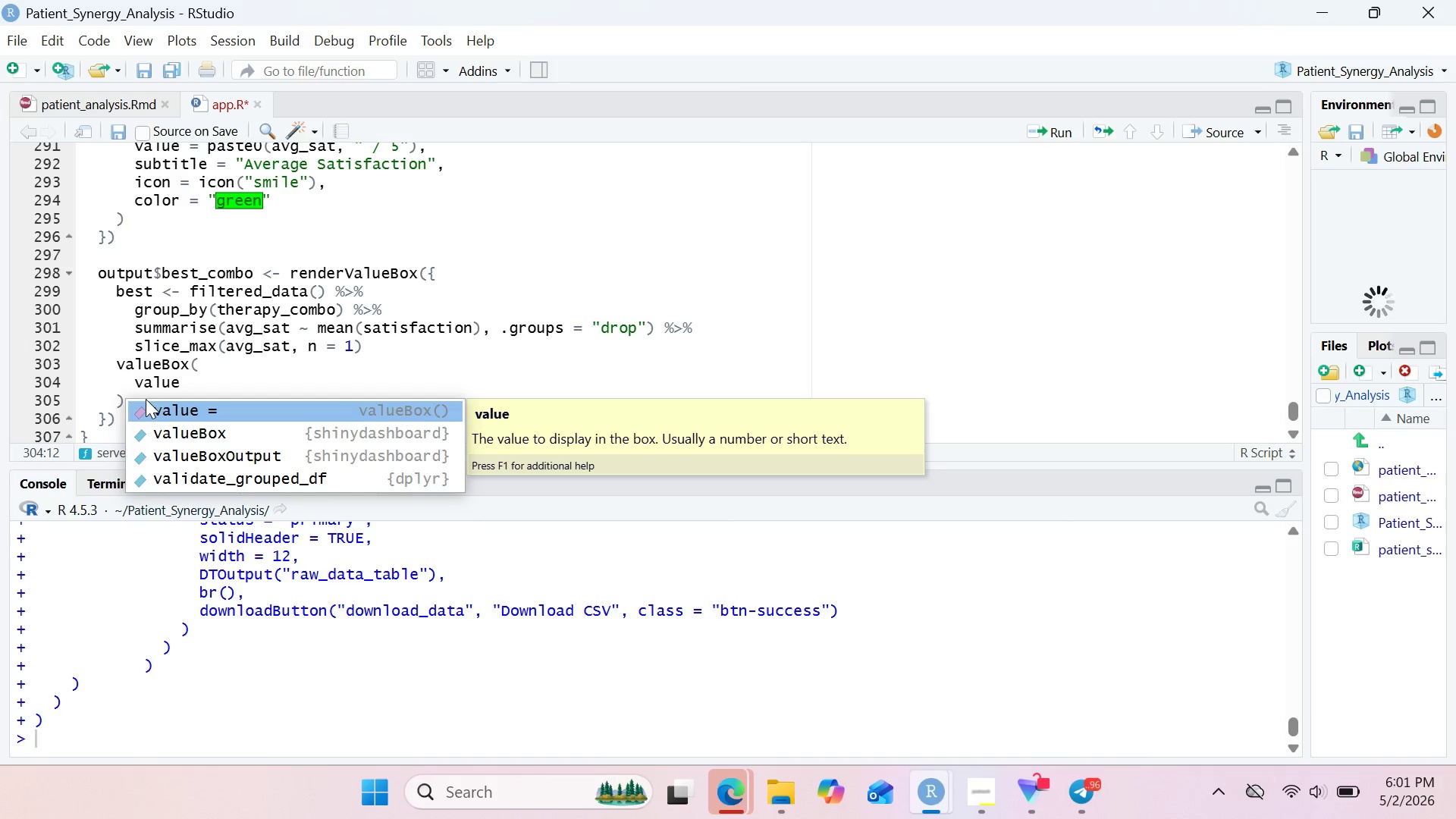 
wait(21.67)
 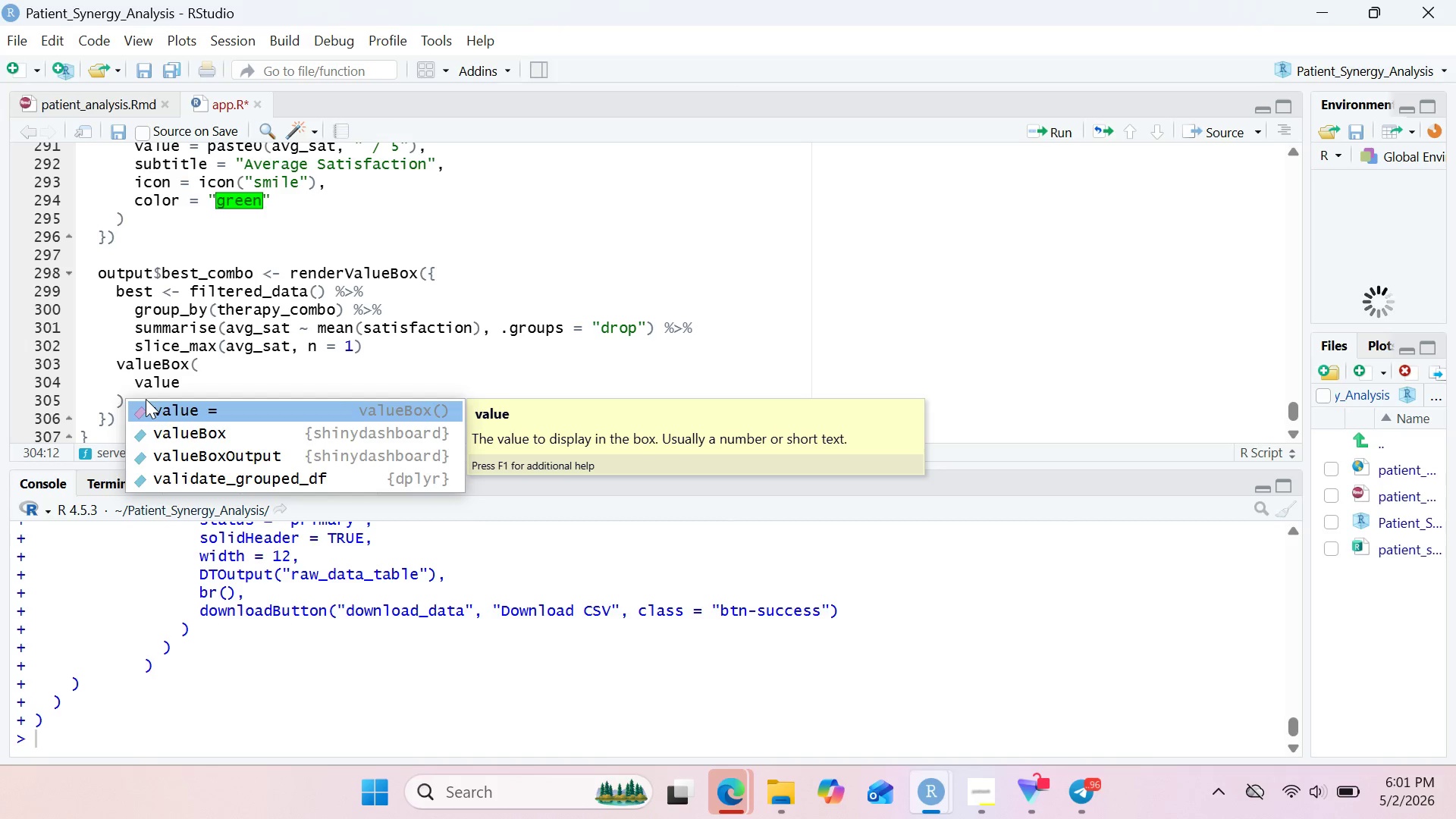 
key(Enter)
 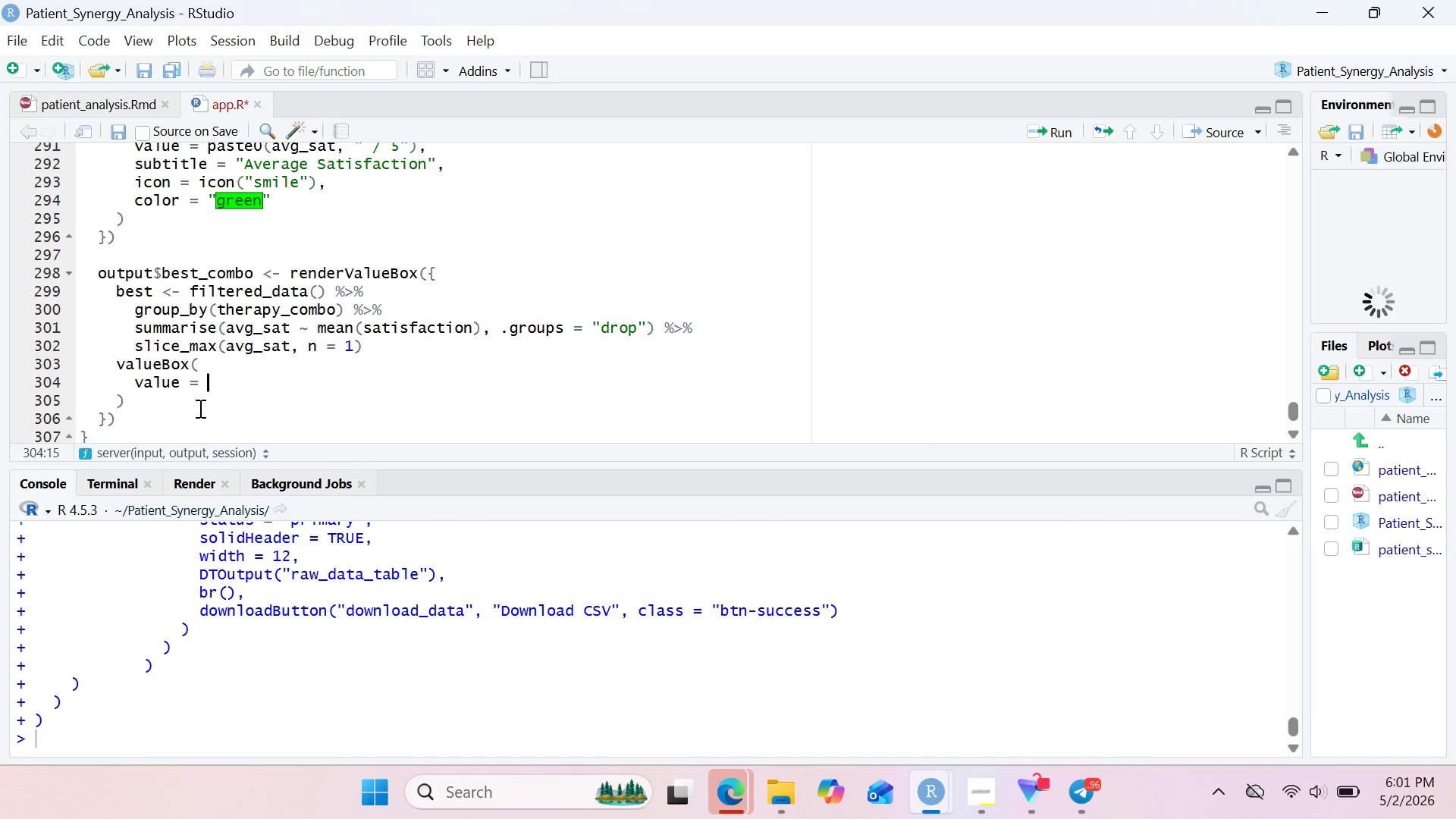 
type(as )
key(Backspace)
type(.)
 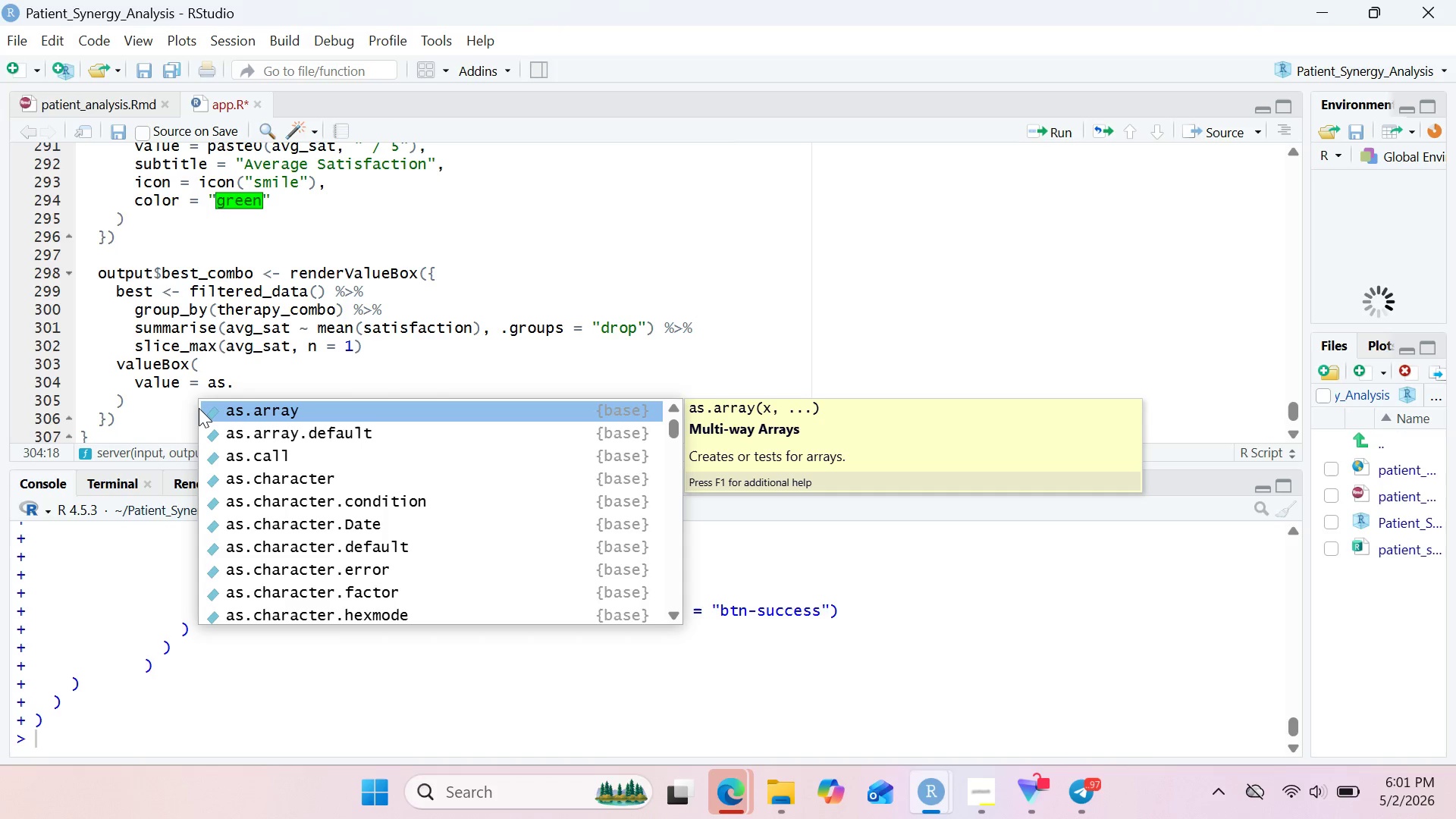 
wait(5.09)
 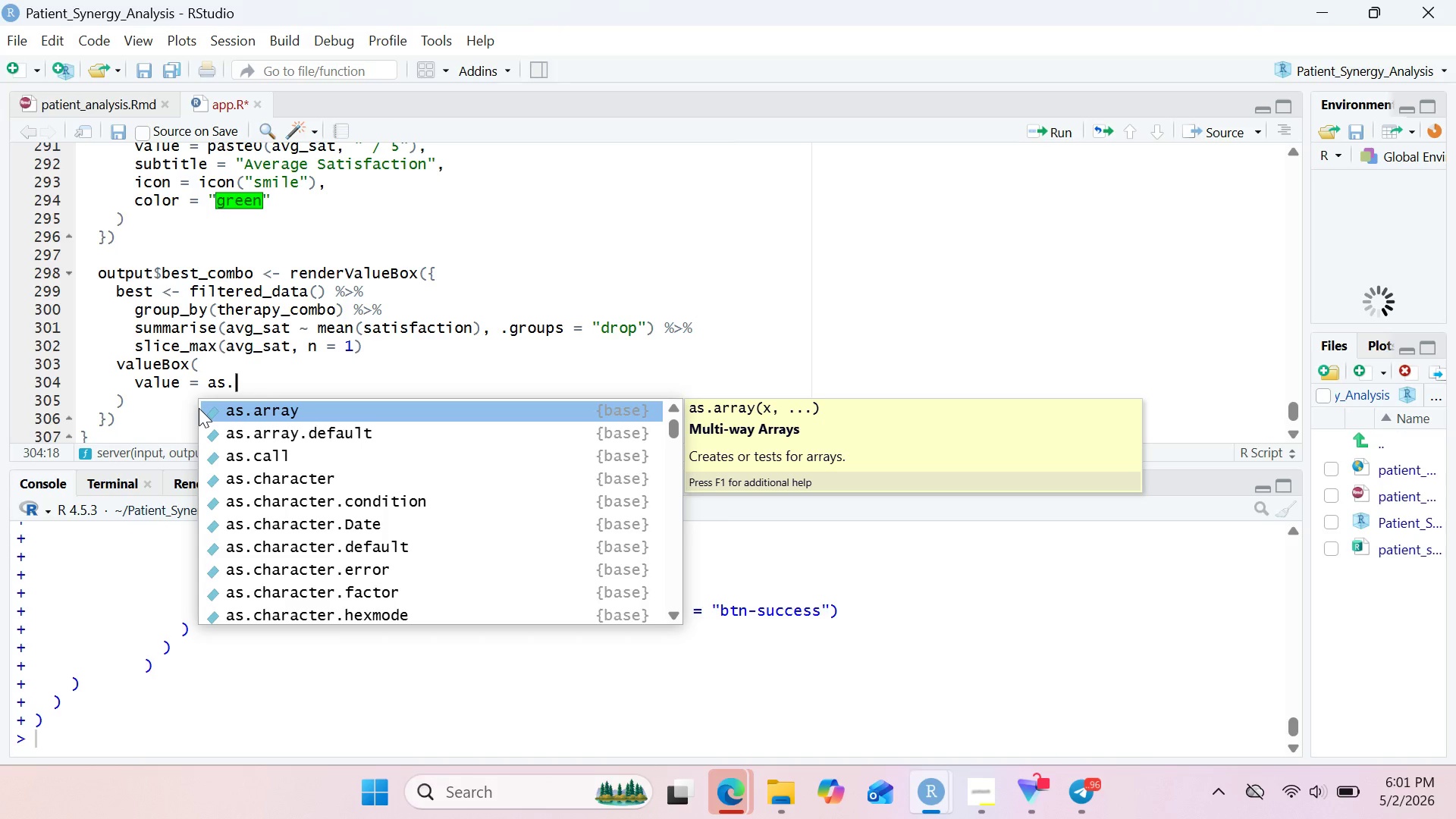 
type(character)
 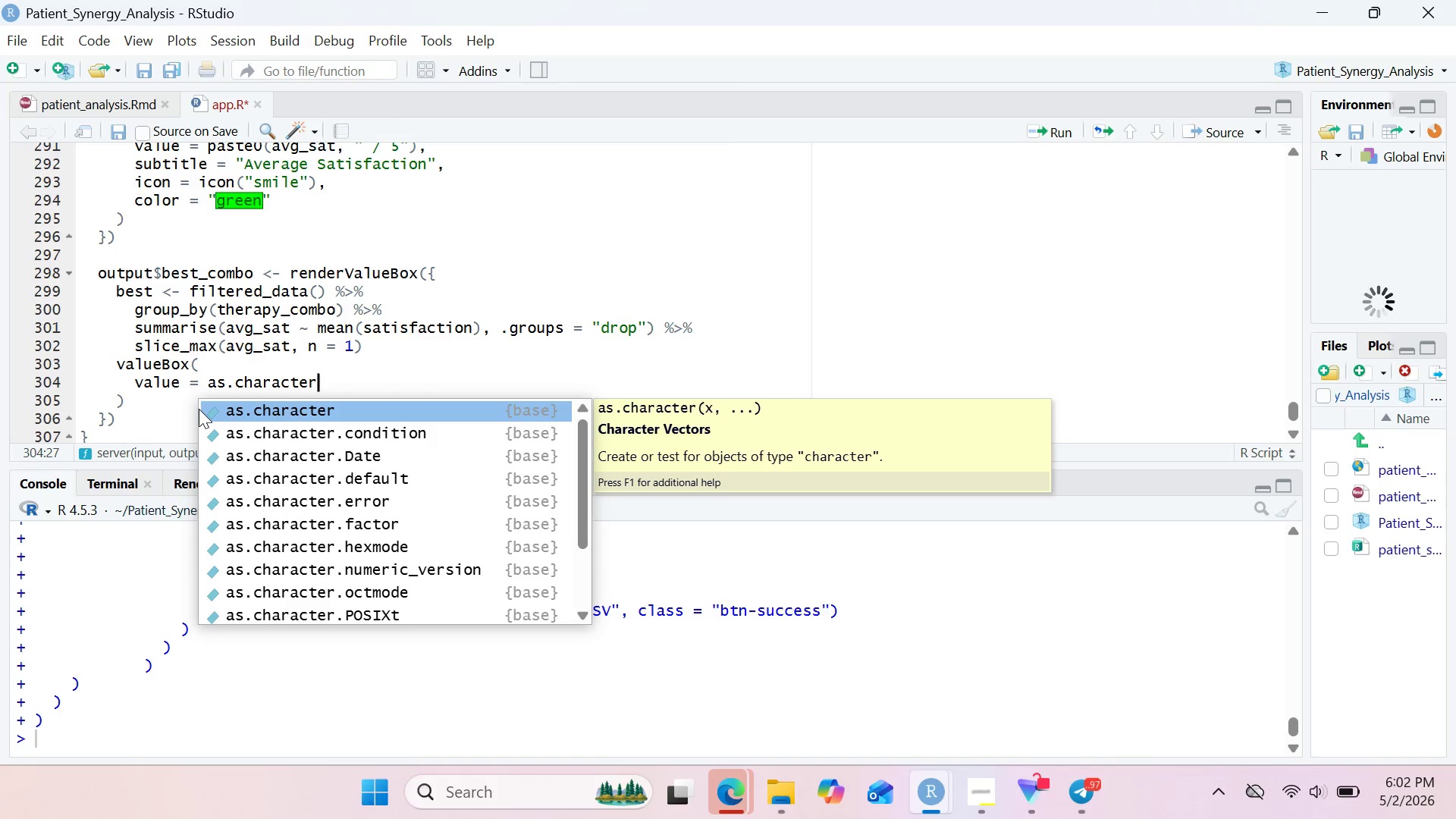 
type((best$thera)
 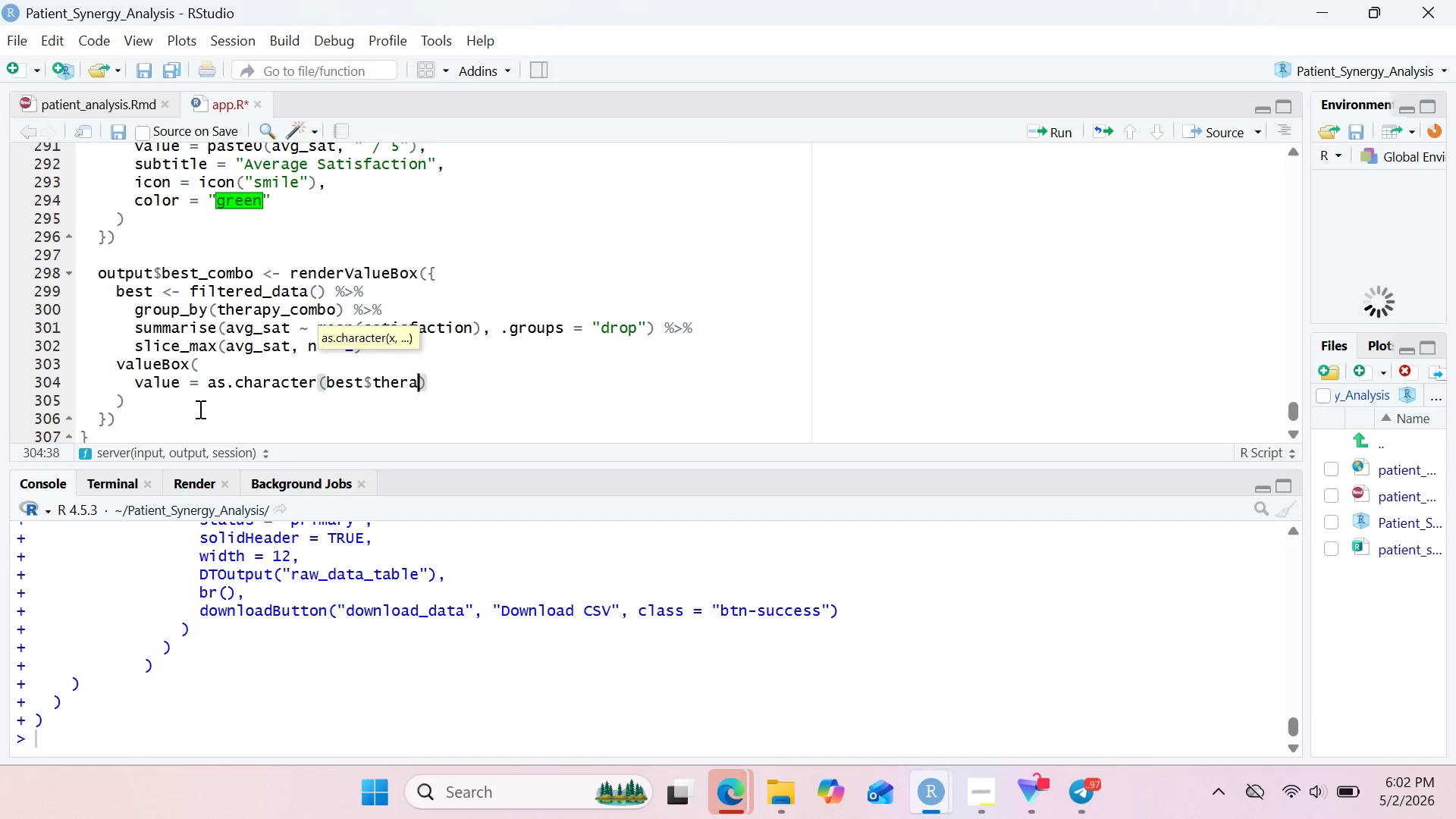 
wait(57.08)
 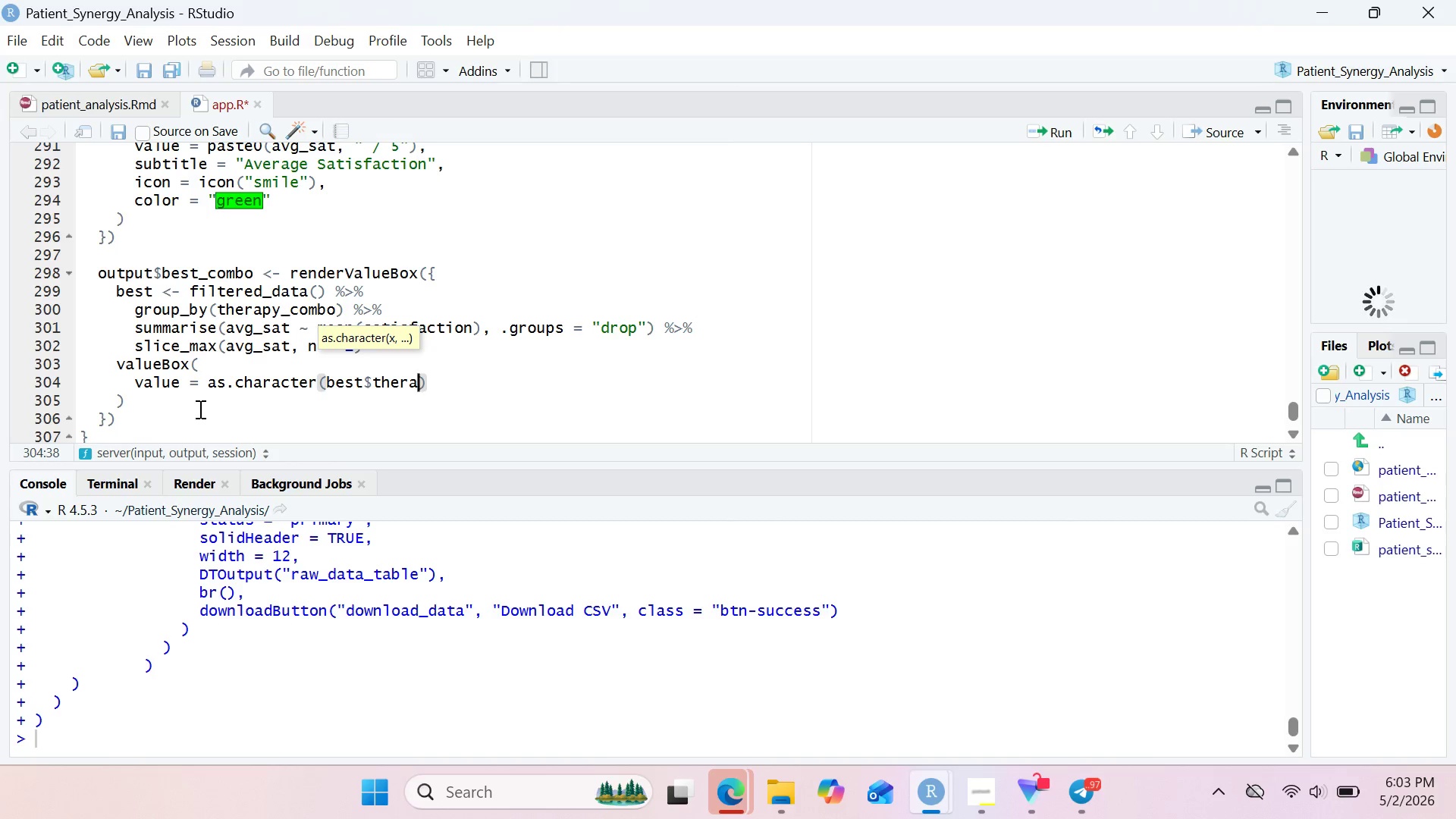 
type(py)
 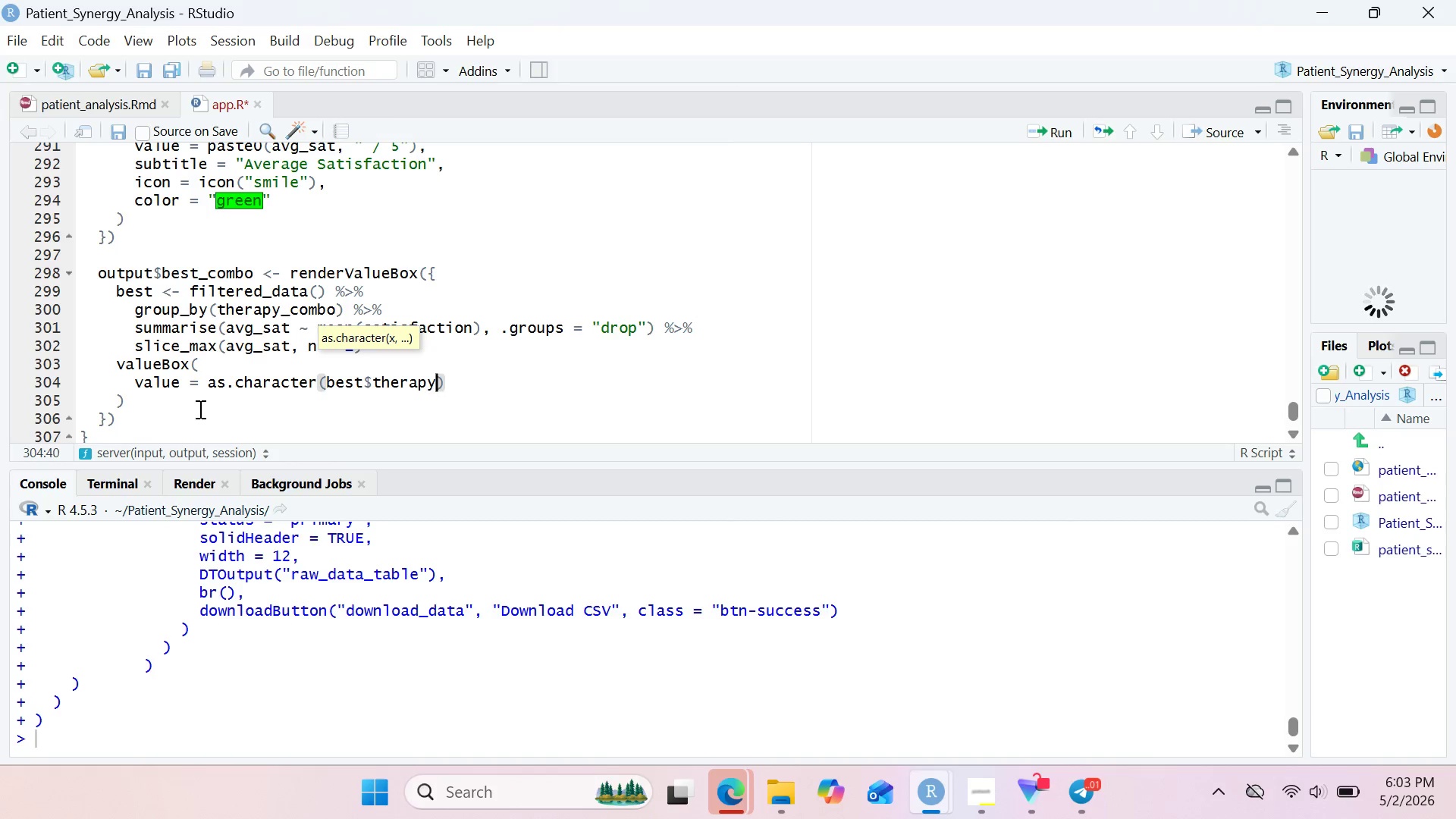 
wait(25.5)
 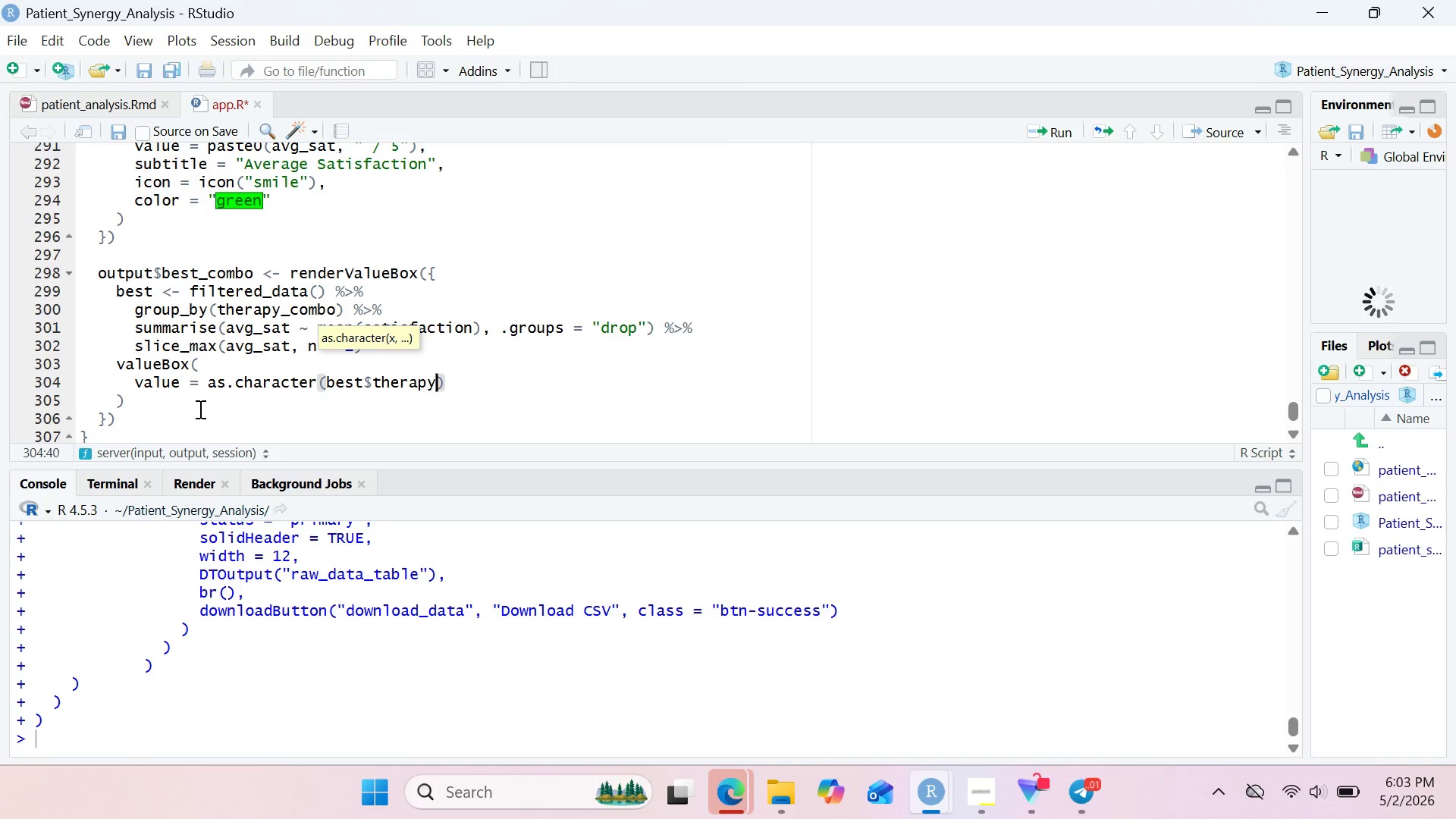 
type(_comv)
key(Backspace)
type(bo)
 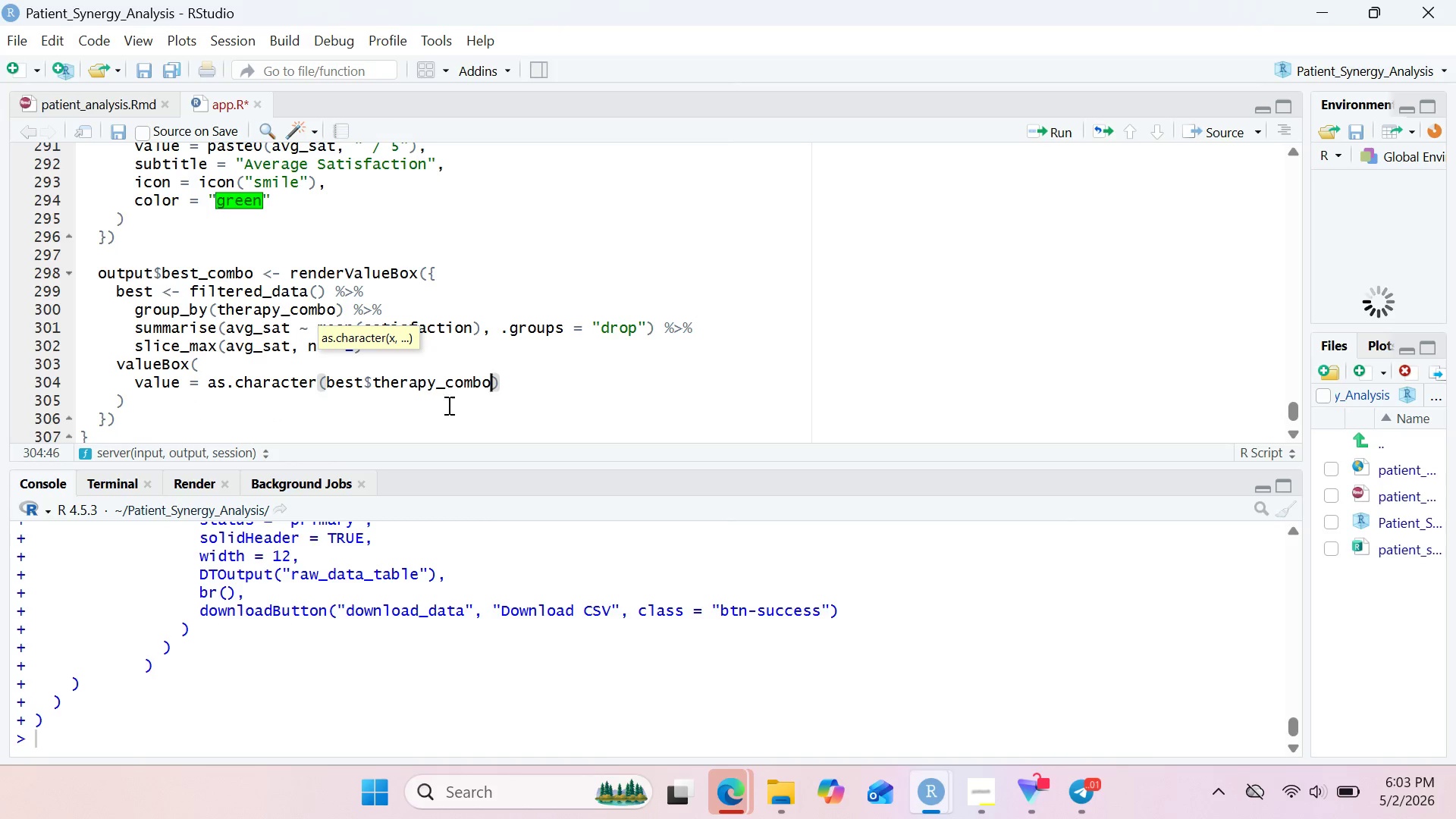 
left_click([526, 385])
 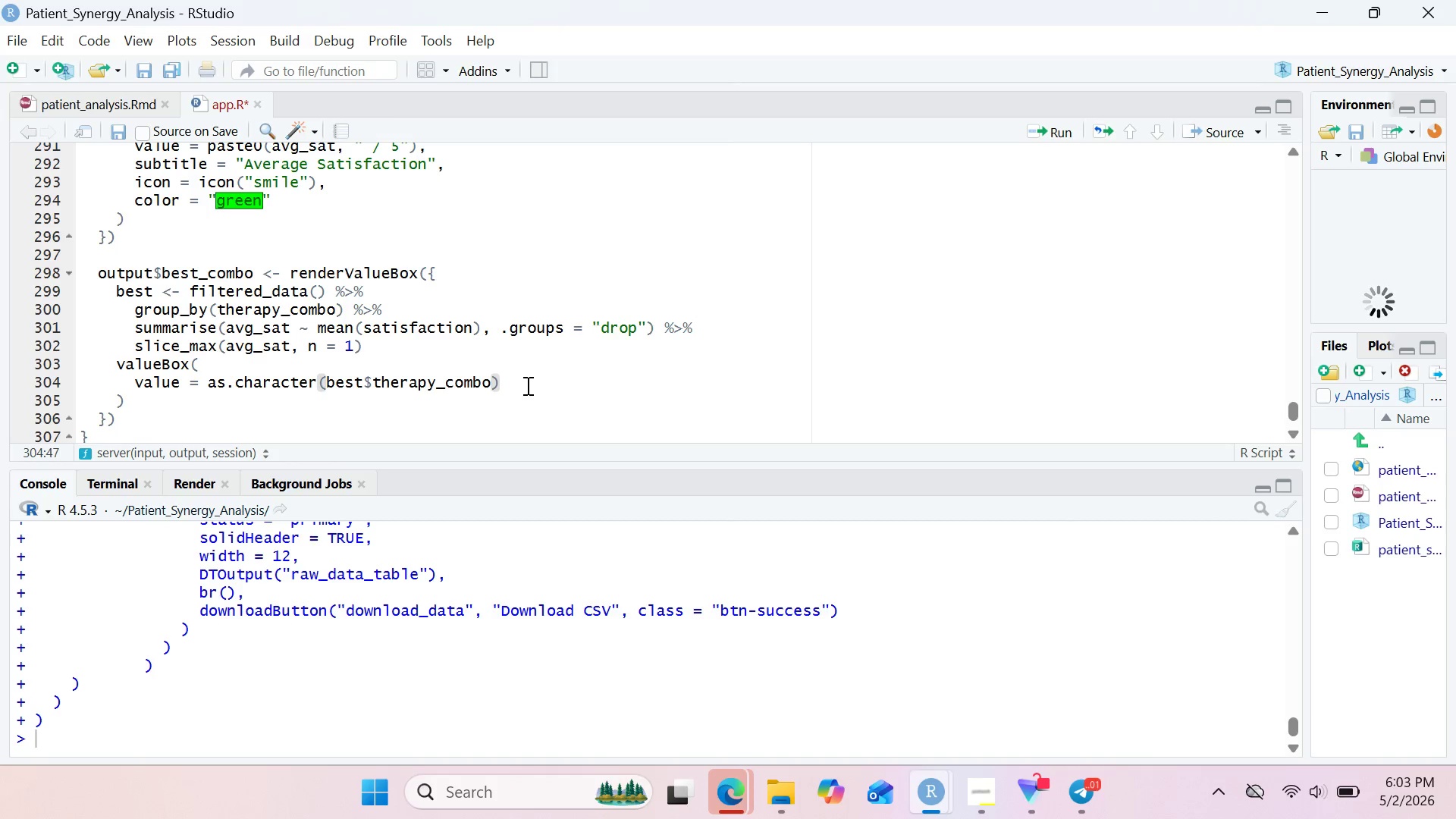 
wait(14.91)
 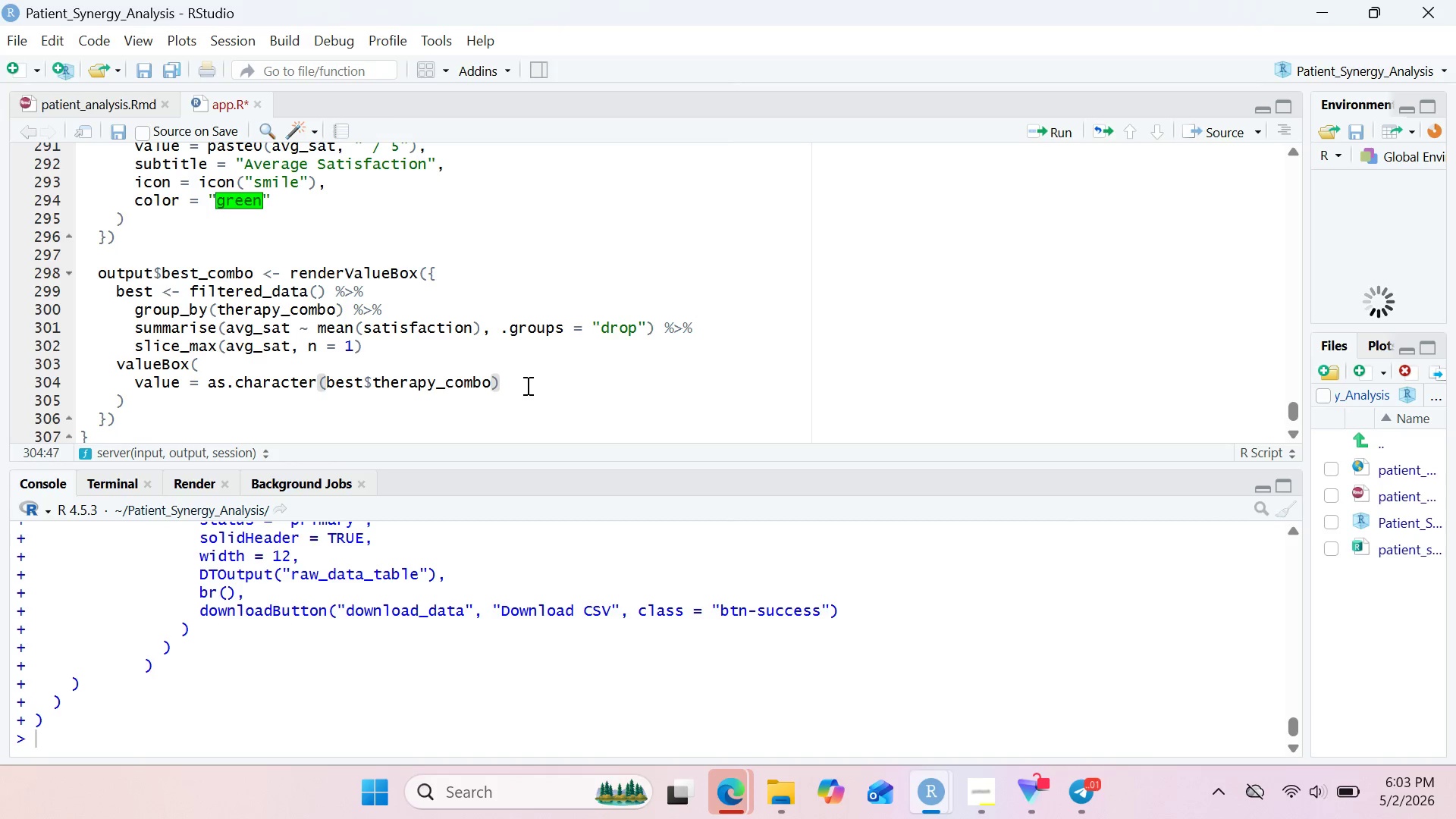 
key(Comma)
 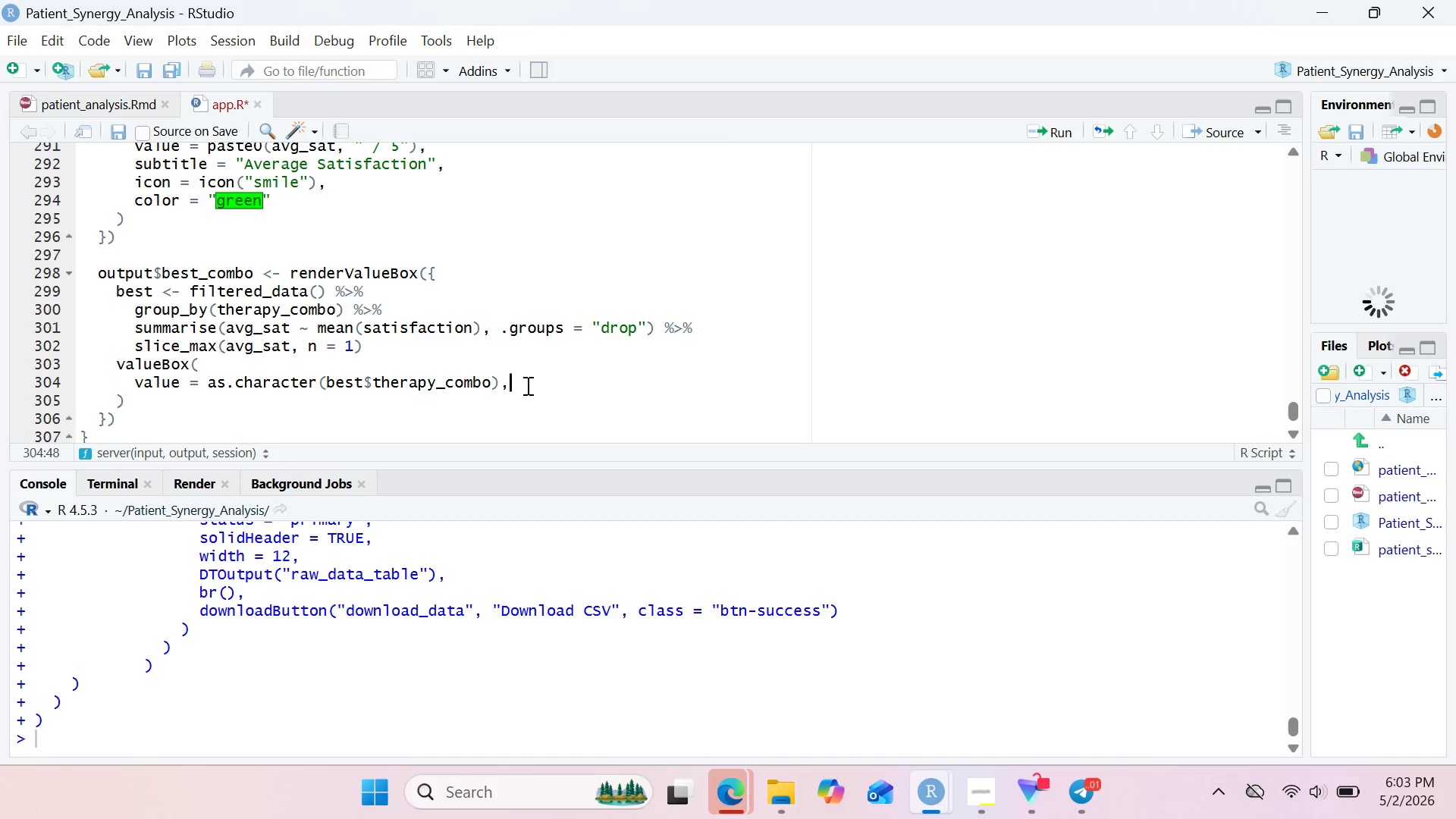 
key(Enter)
 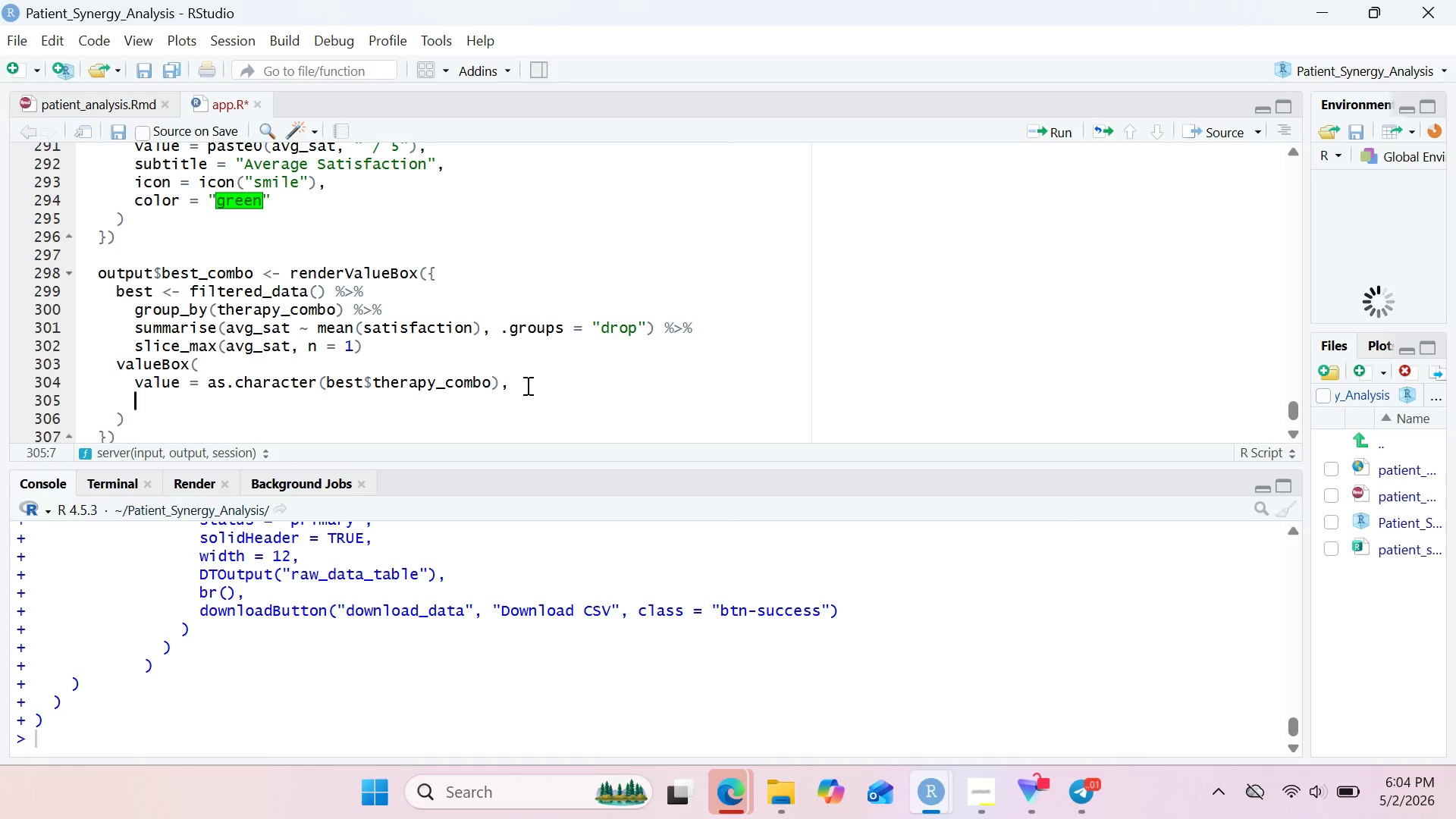 
type(sub)
 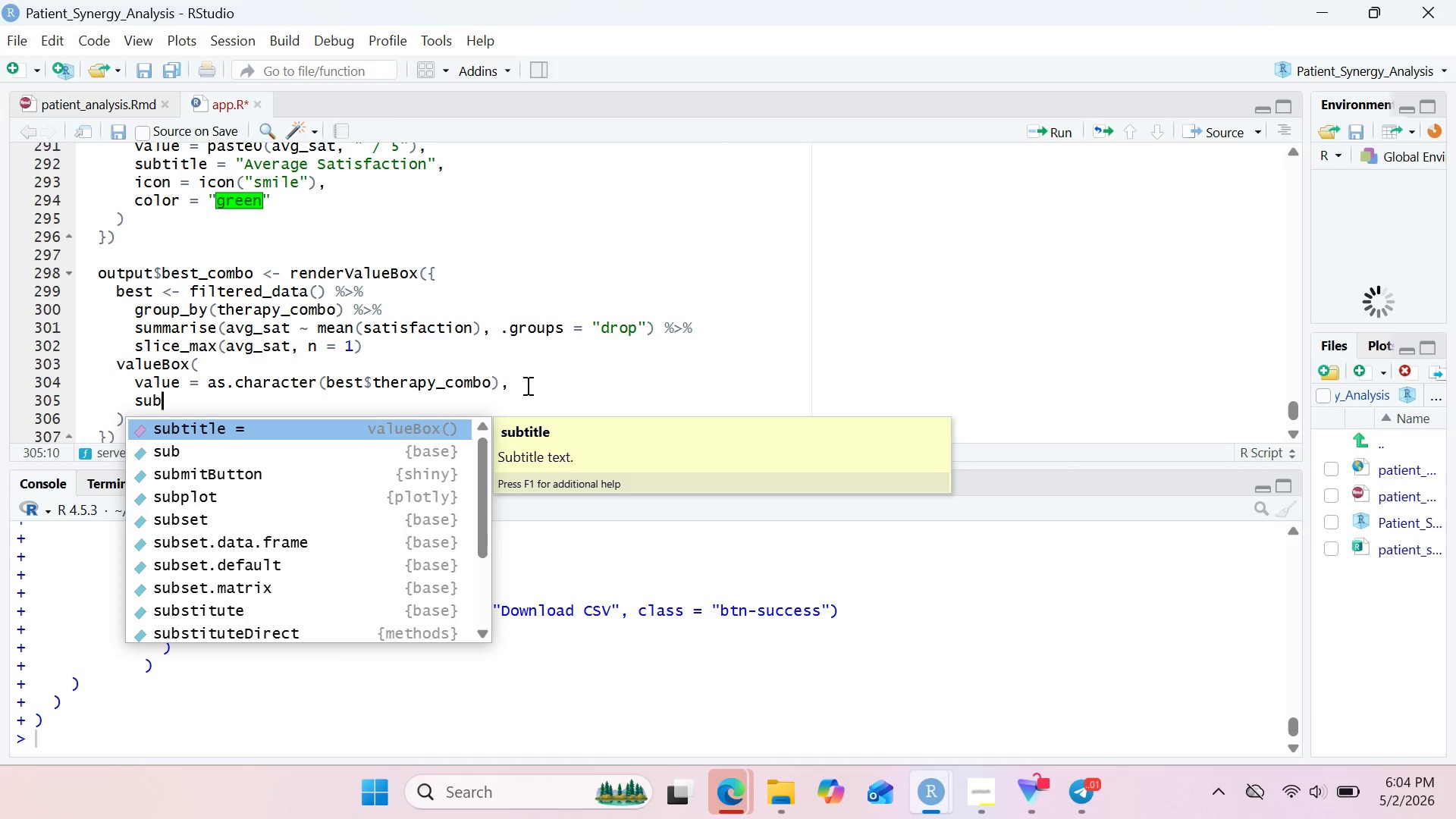 
wait(7.03)
 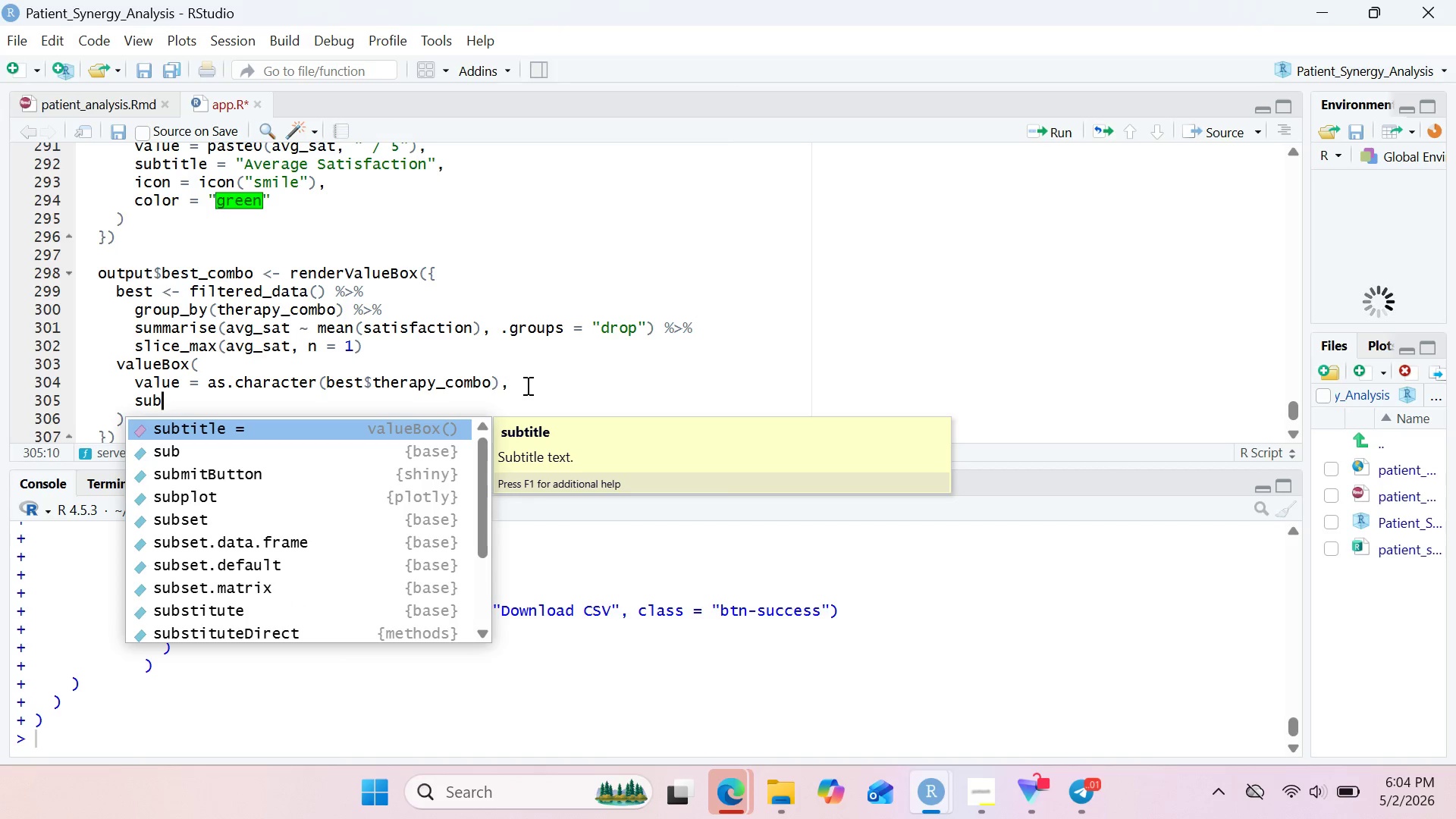 
key(Enter)
 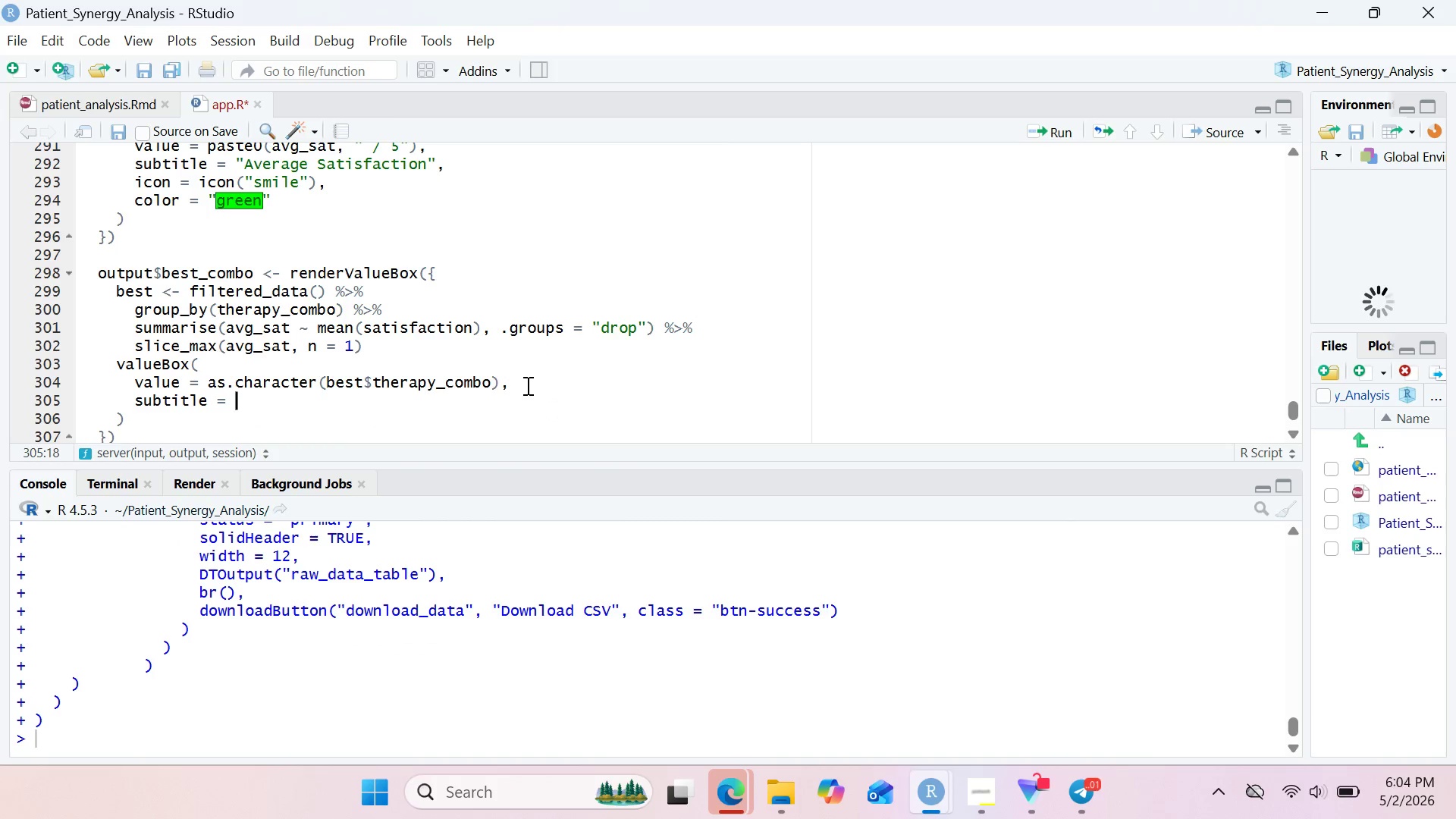 
key(Shift+Quote)
 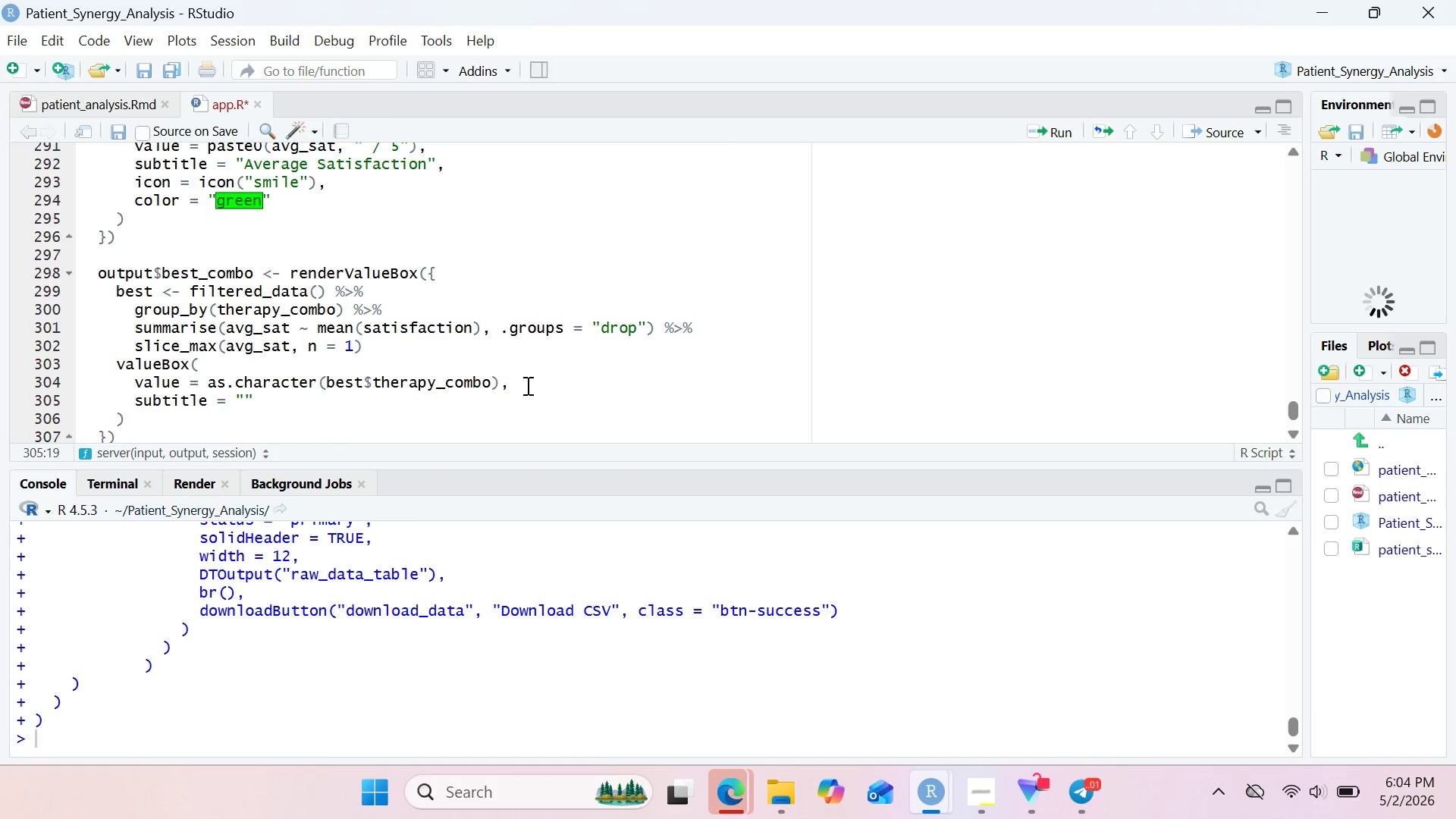 
key(Shift+B)
 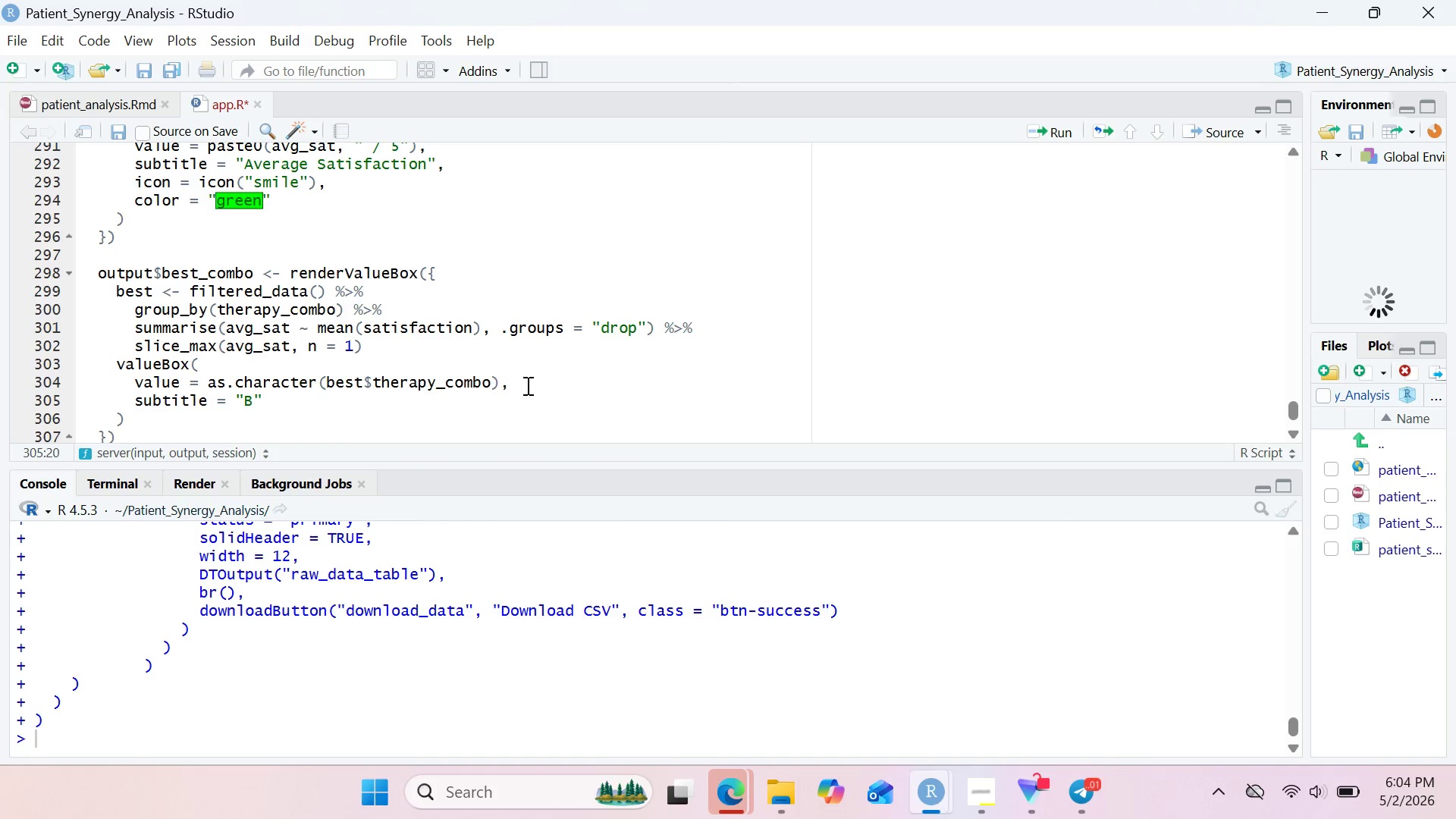 
wait(5.06)
 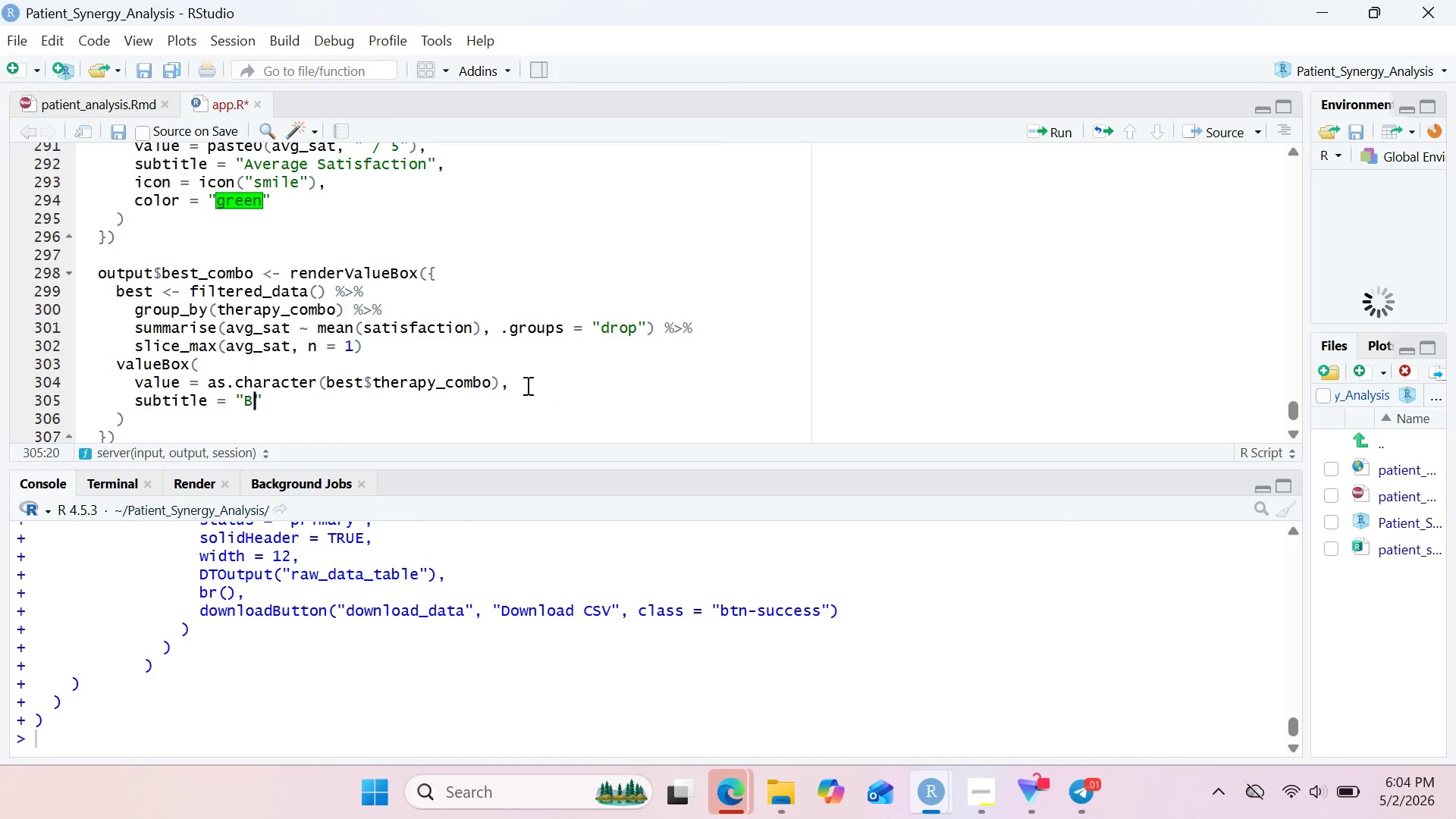 
type(est Perfo)
 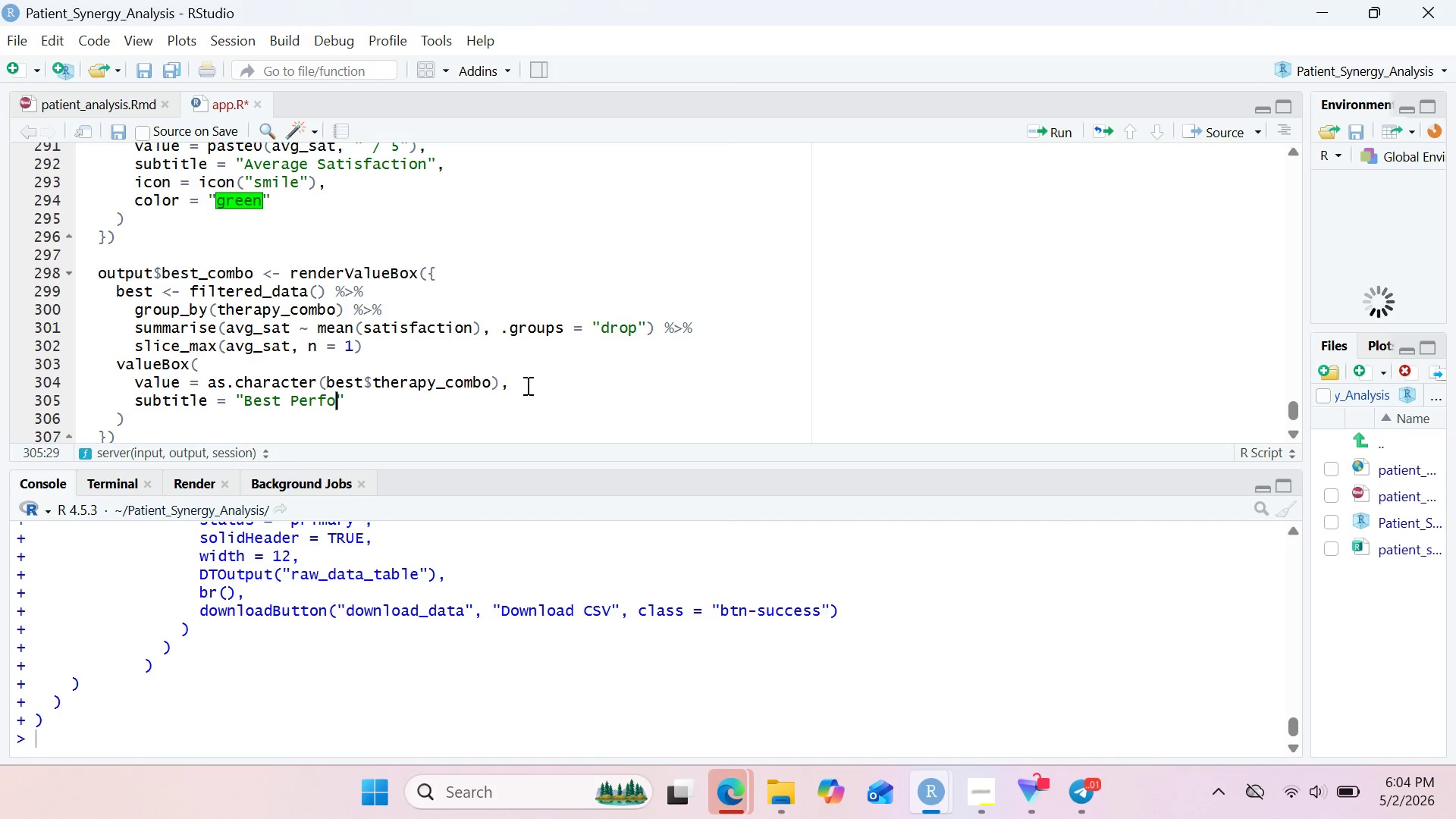 
type(rm)
 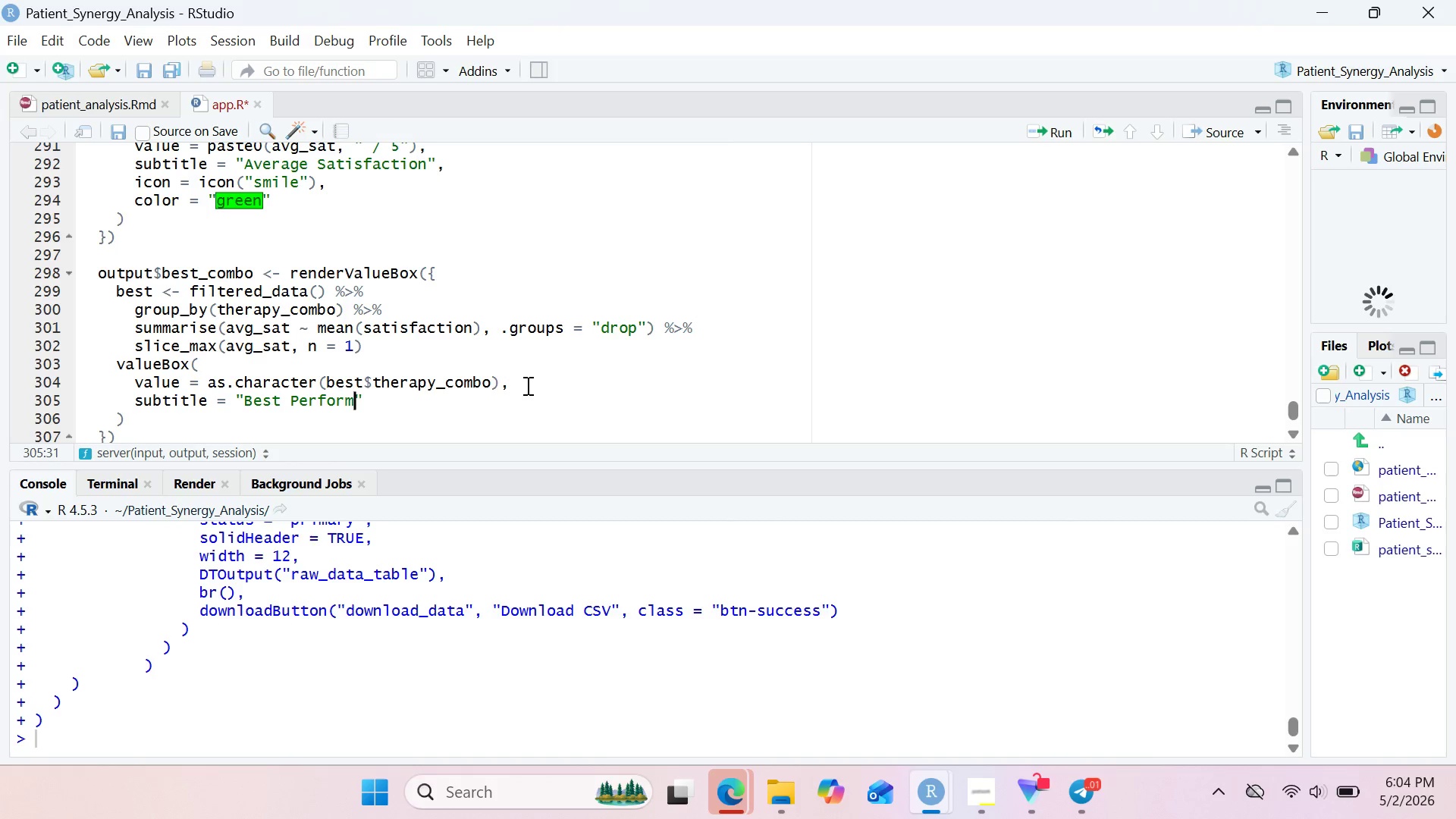 
wait(23.17)
 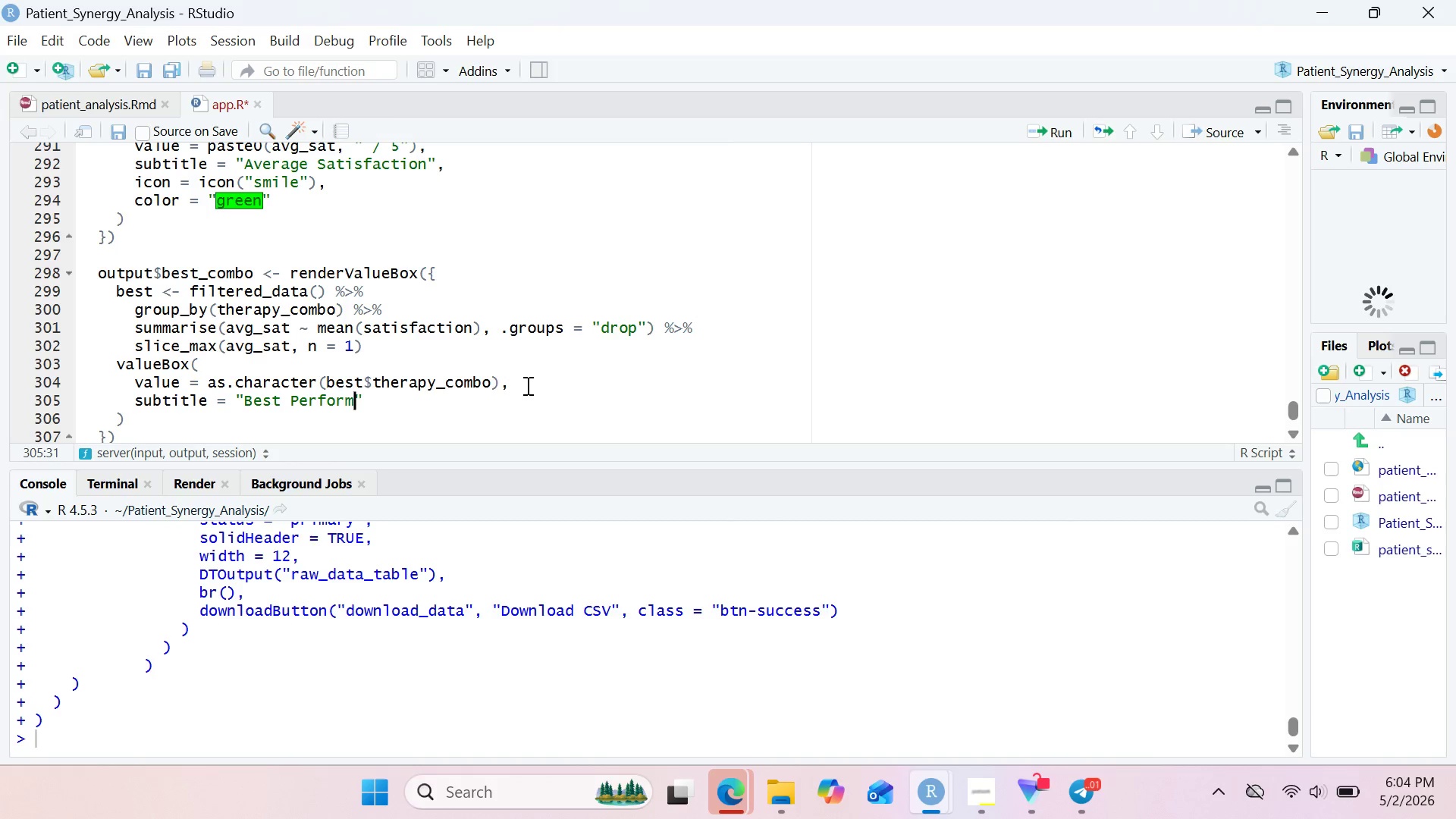 
type(ing Combo)
 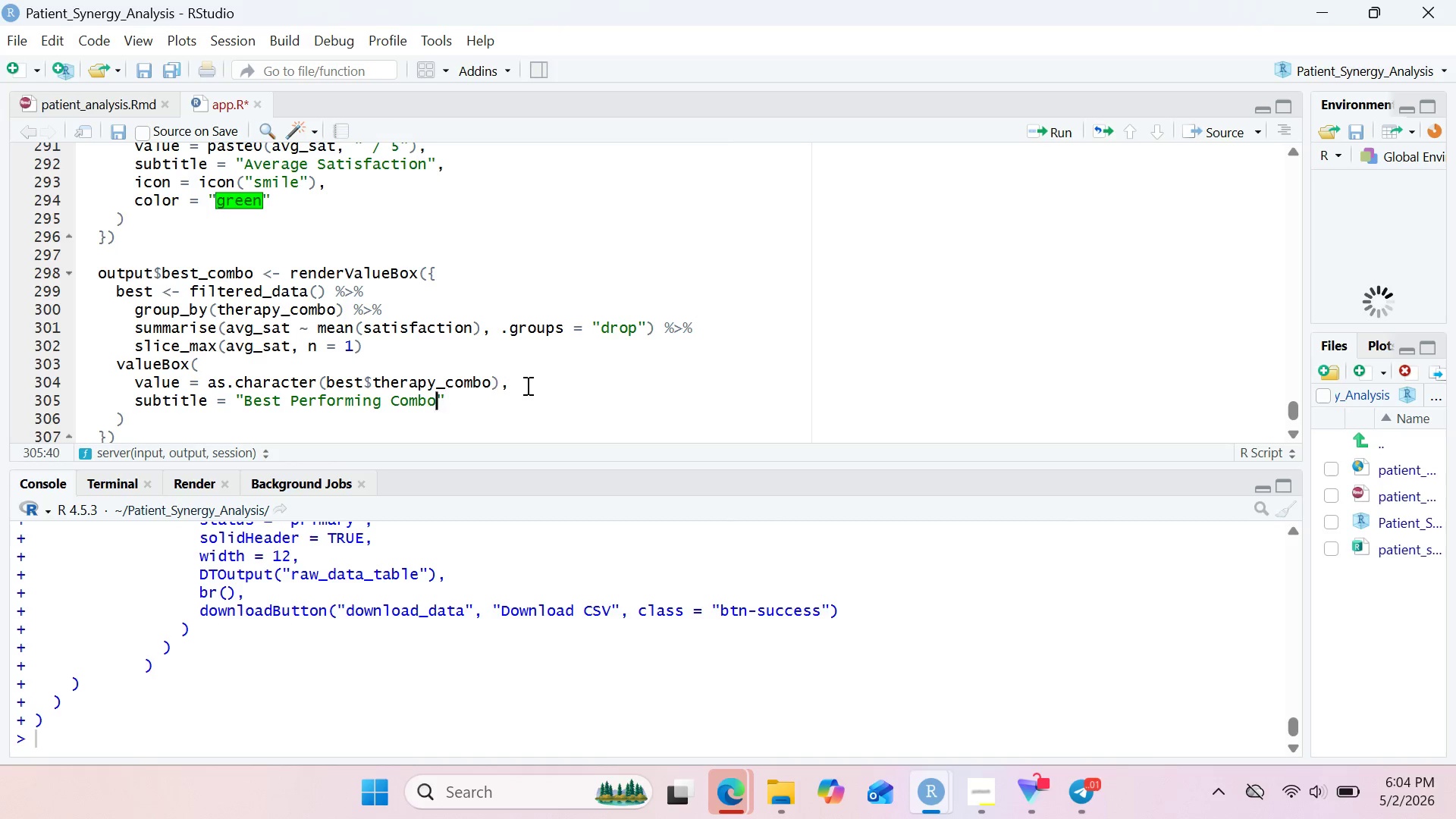 
left_click([482, 400])
 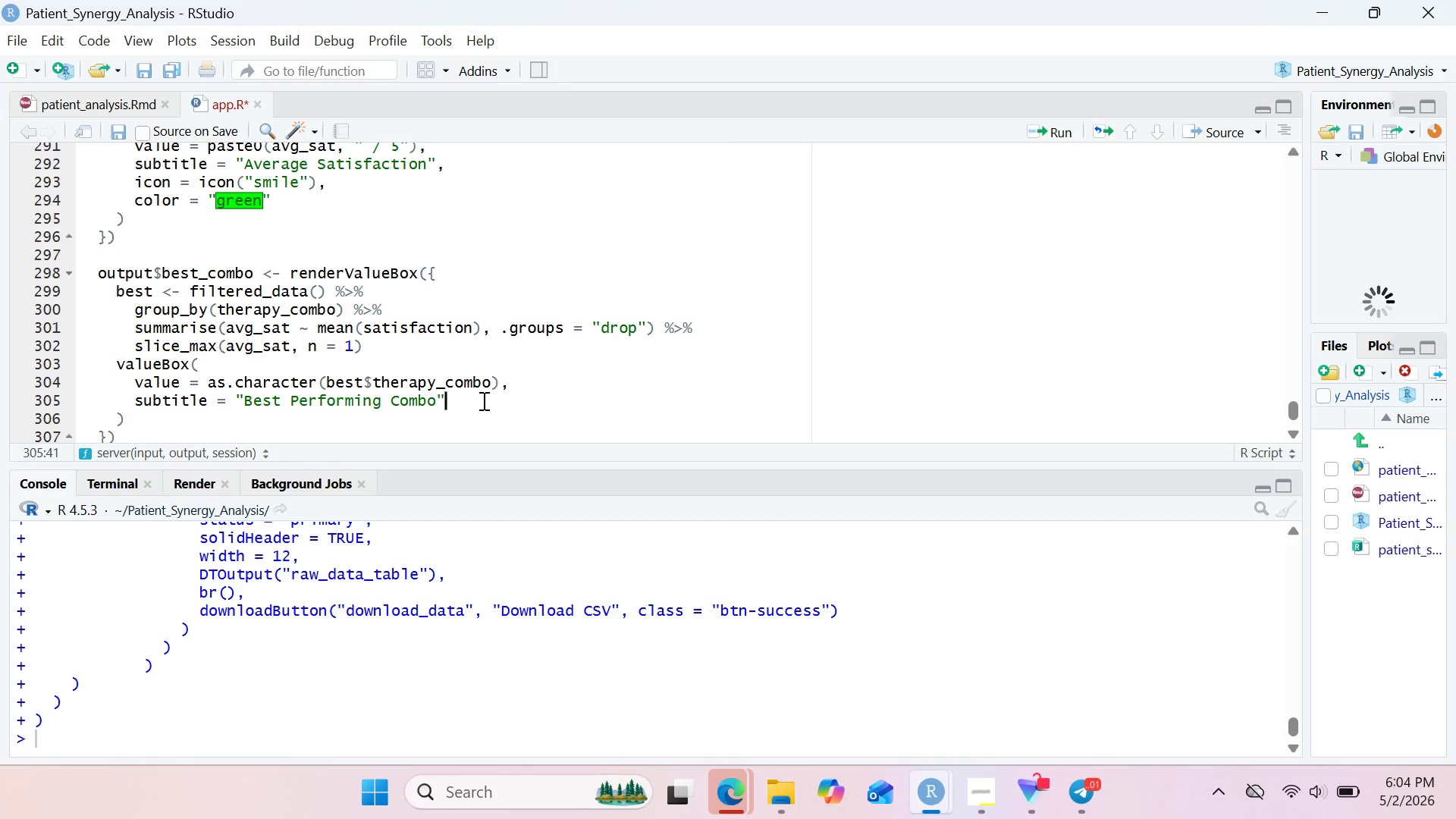 
key(Comma)
 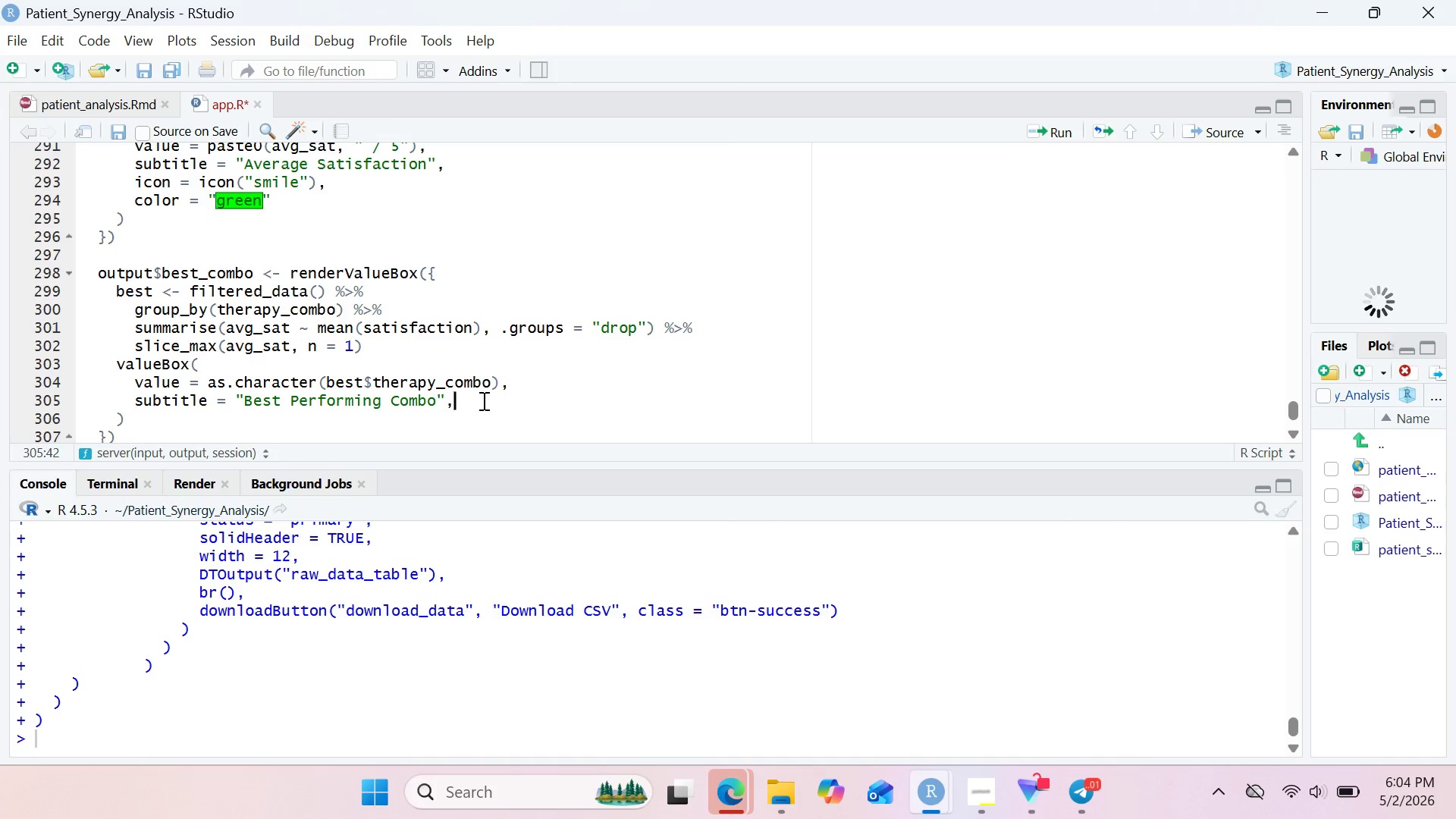 
key(Enter)
 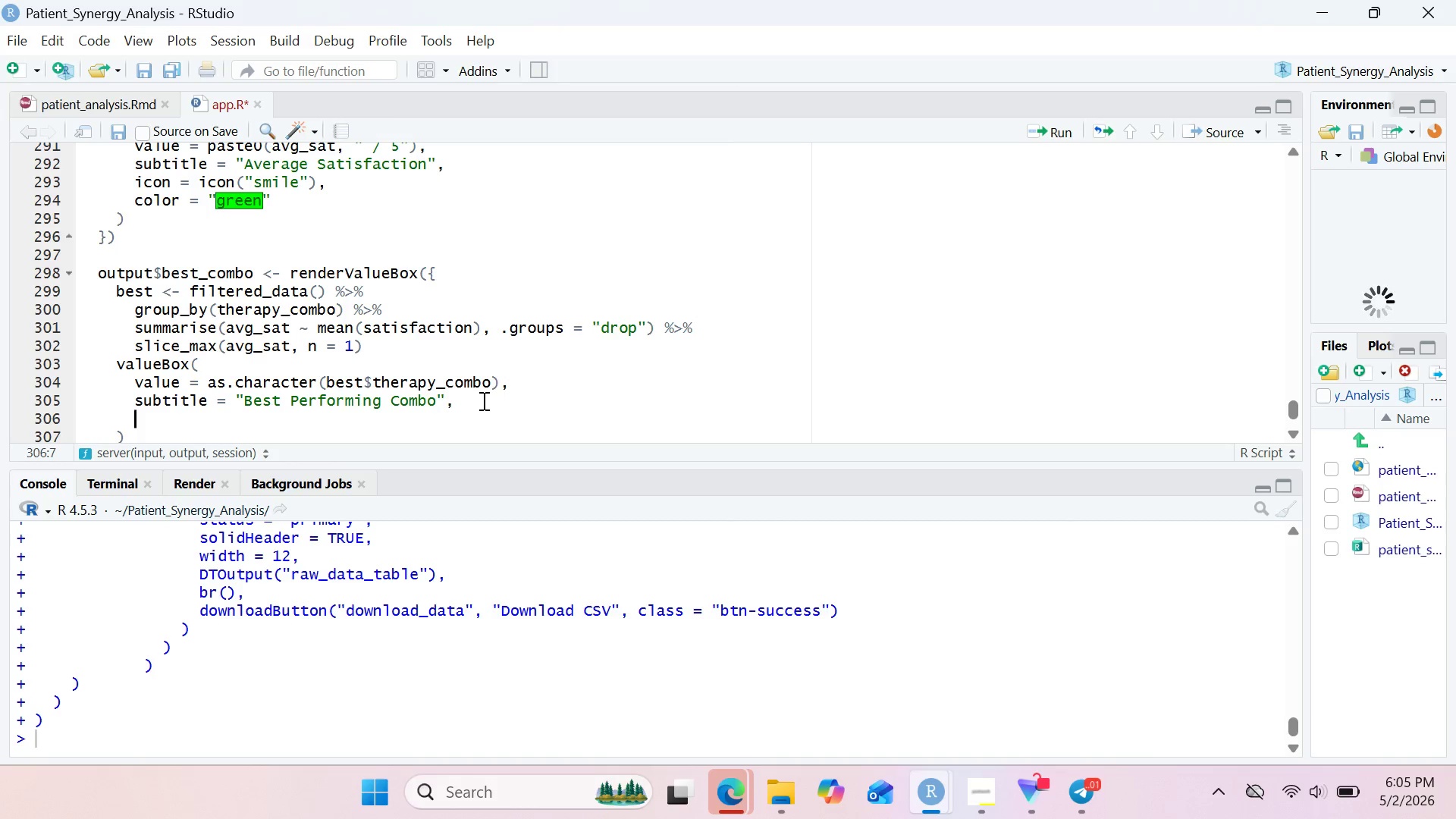 
wait(8.09)
 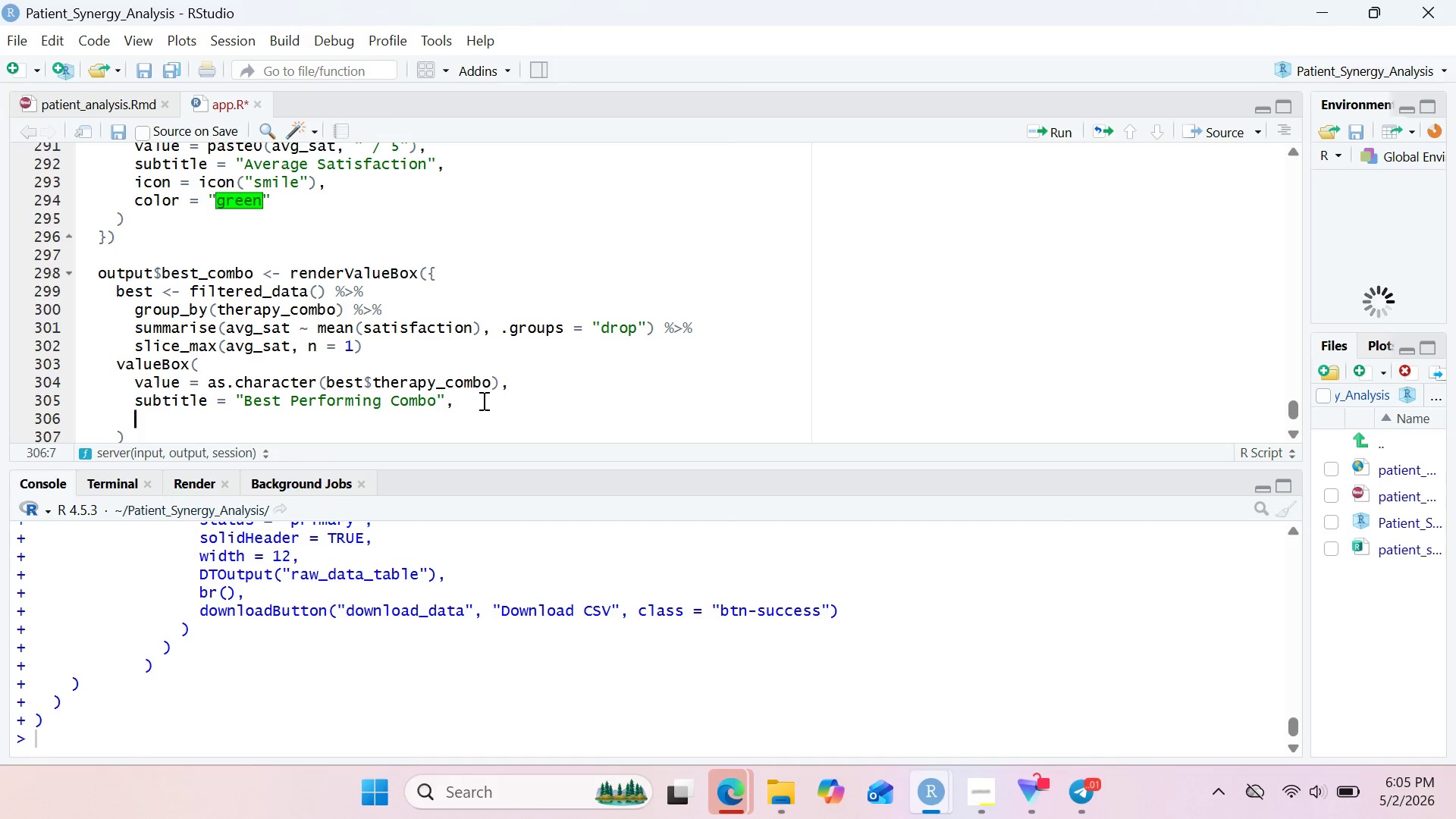 
type(io)
key(Backspace)
type(cob)
key(Backspace)
type(n)
 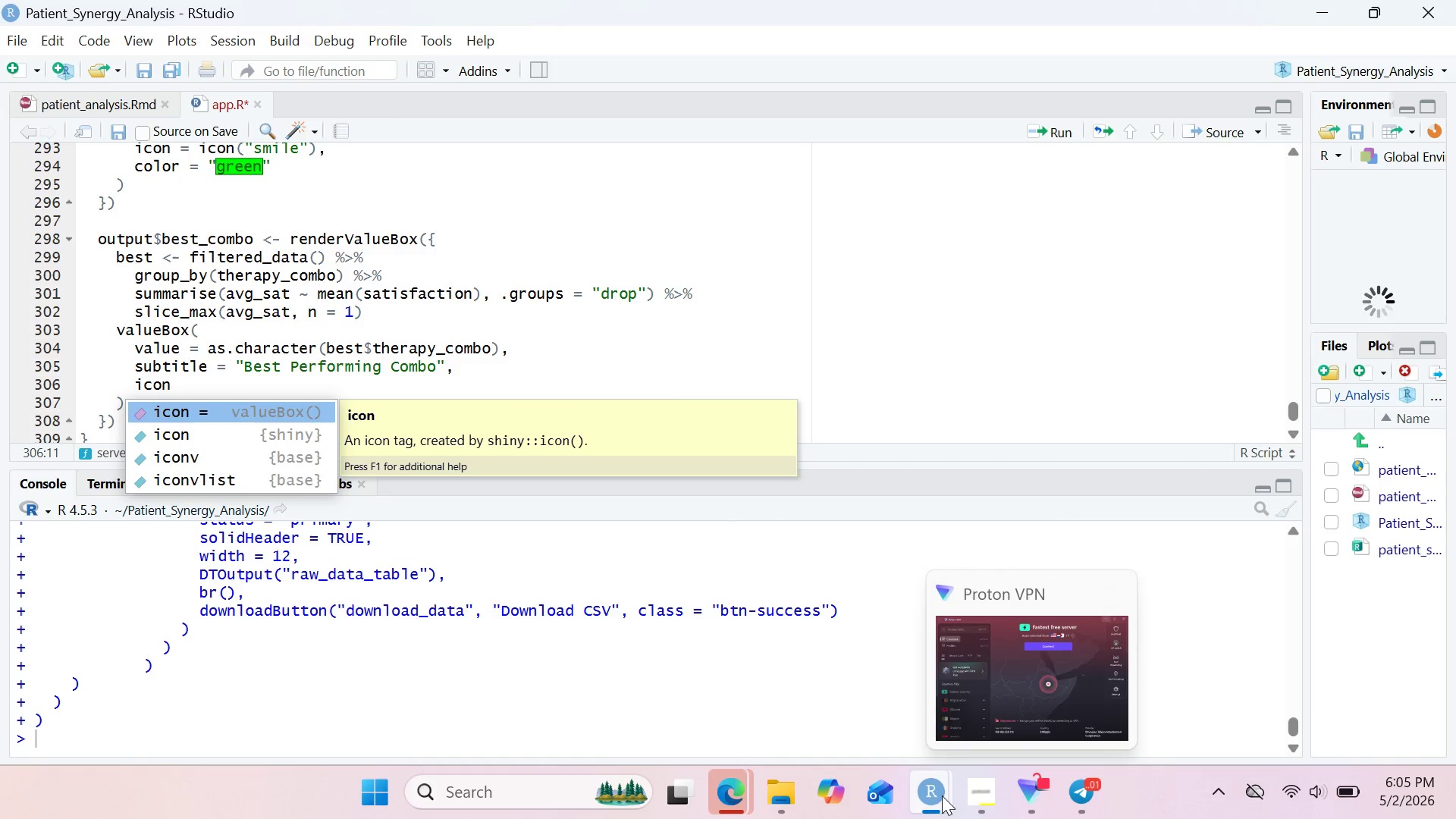 
mouse_move([1048, 794])
 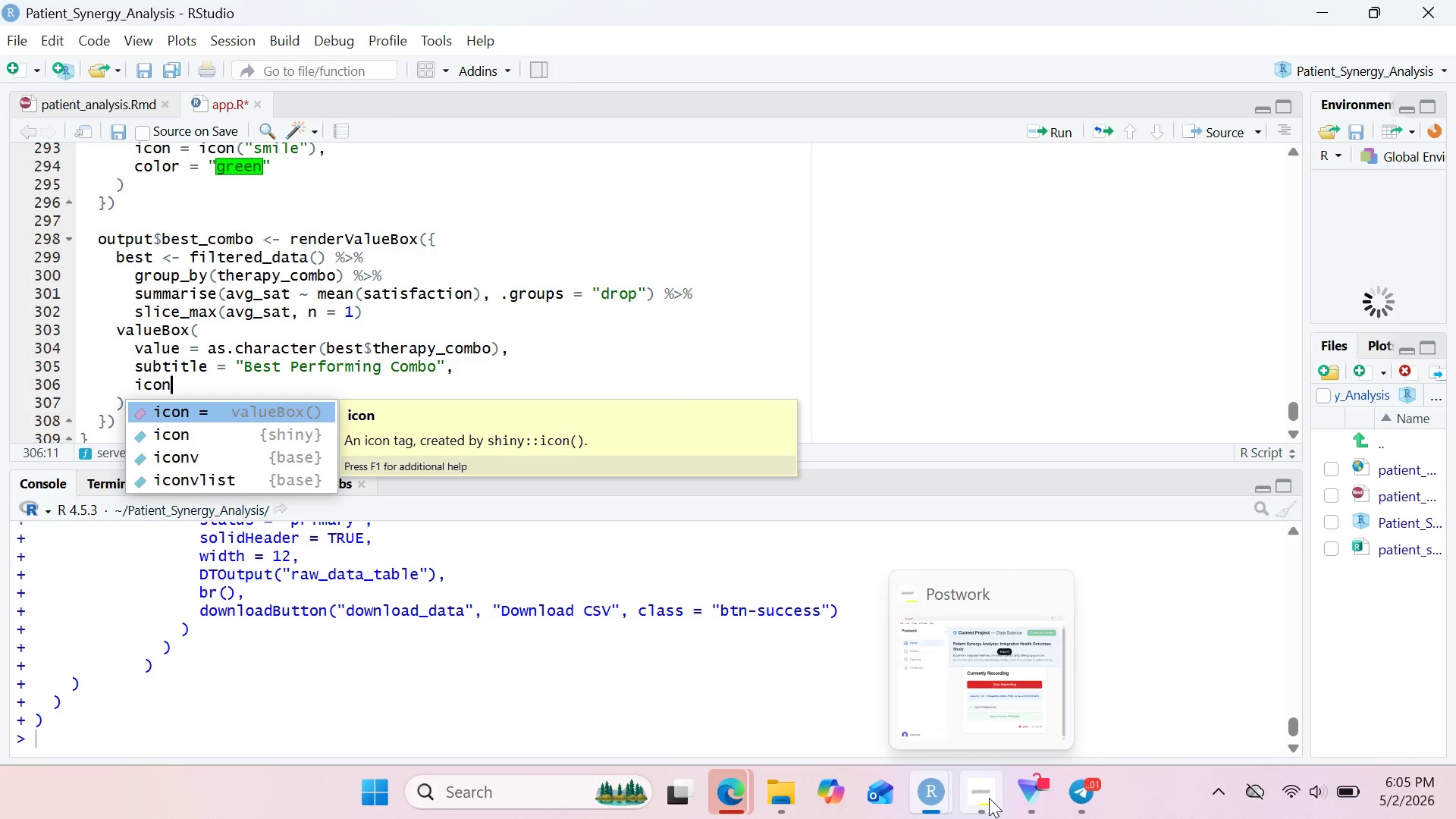 
left_click([989, 798])